 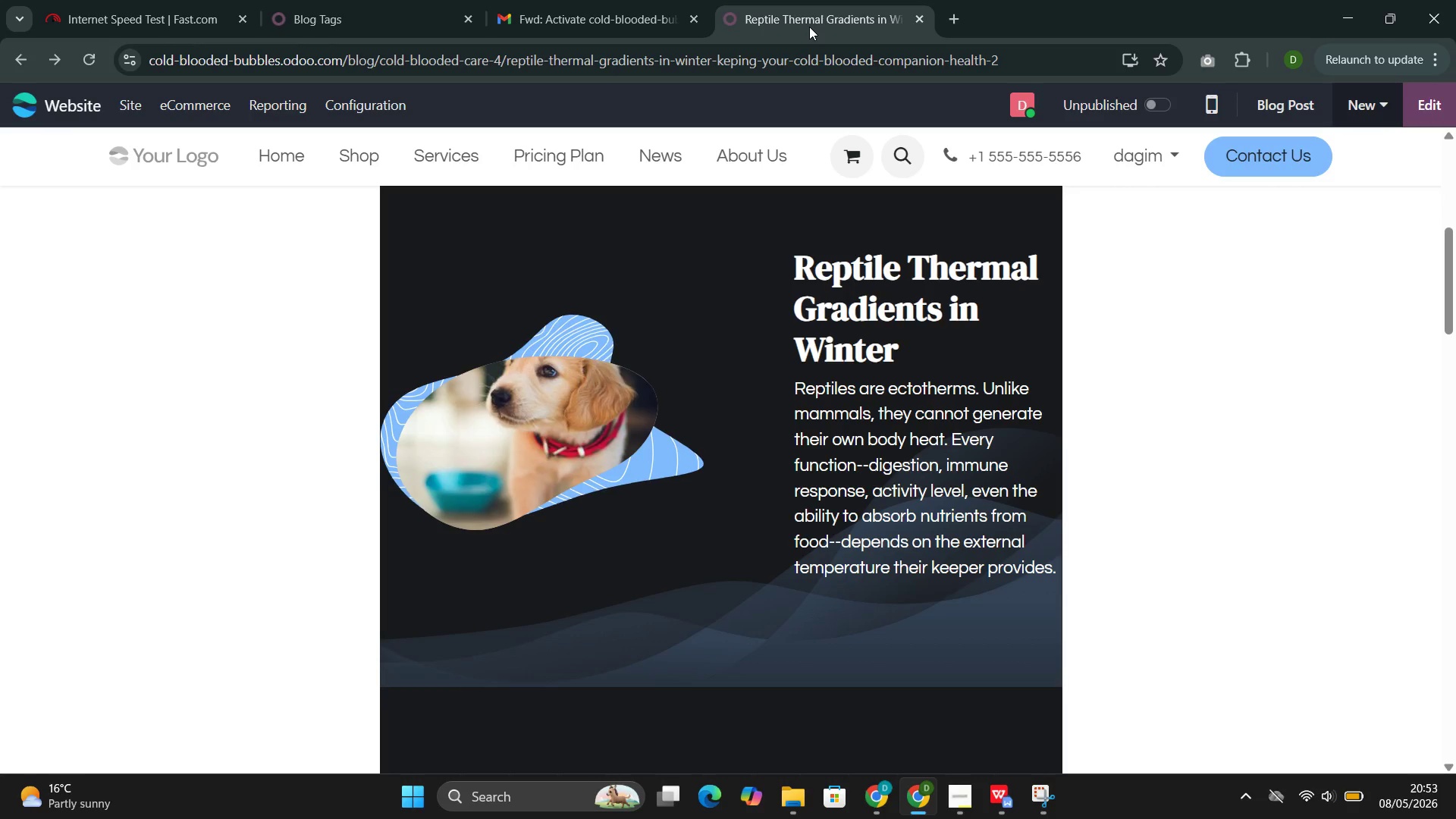 
left_click([1360, 114])
 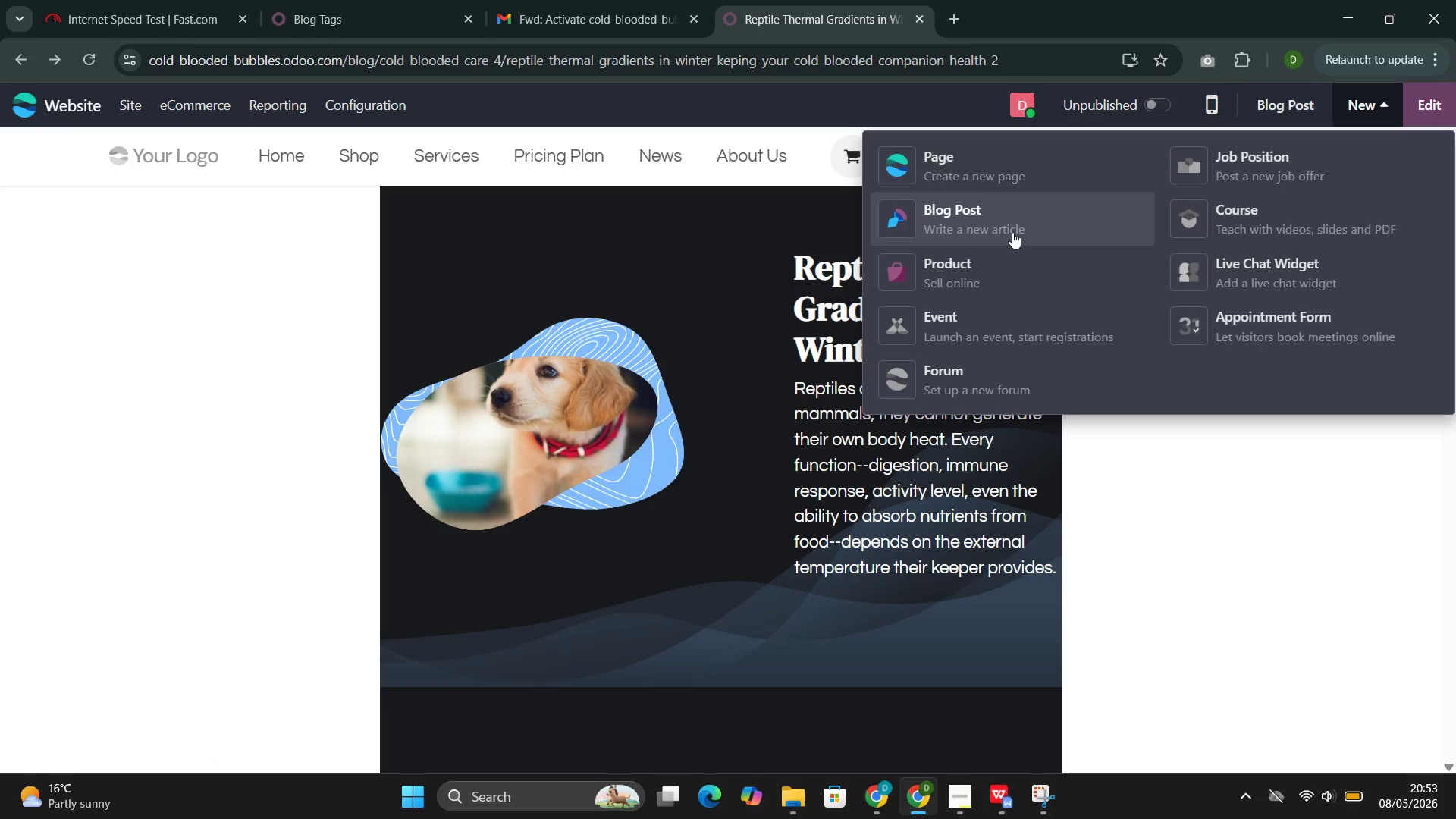 
left_click([1012, 231])
 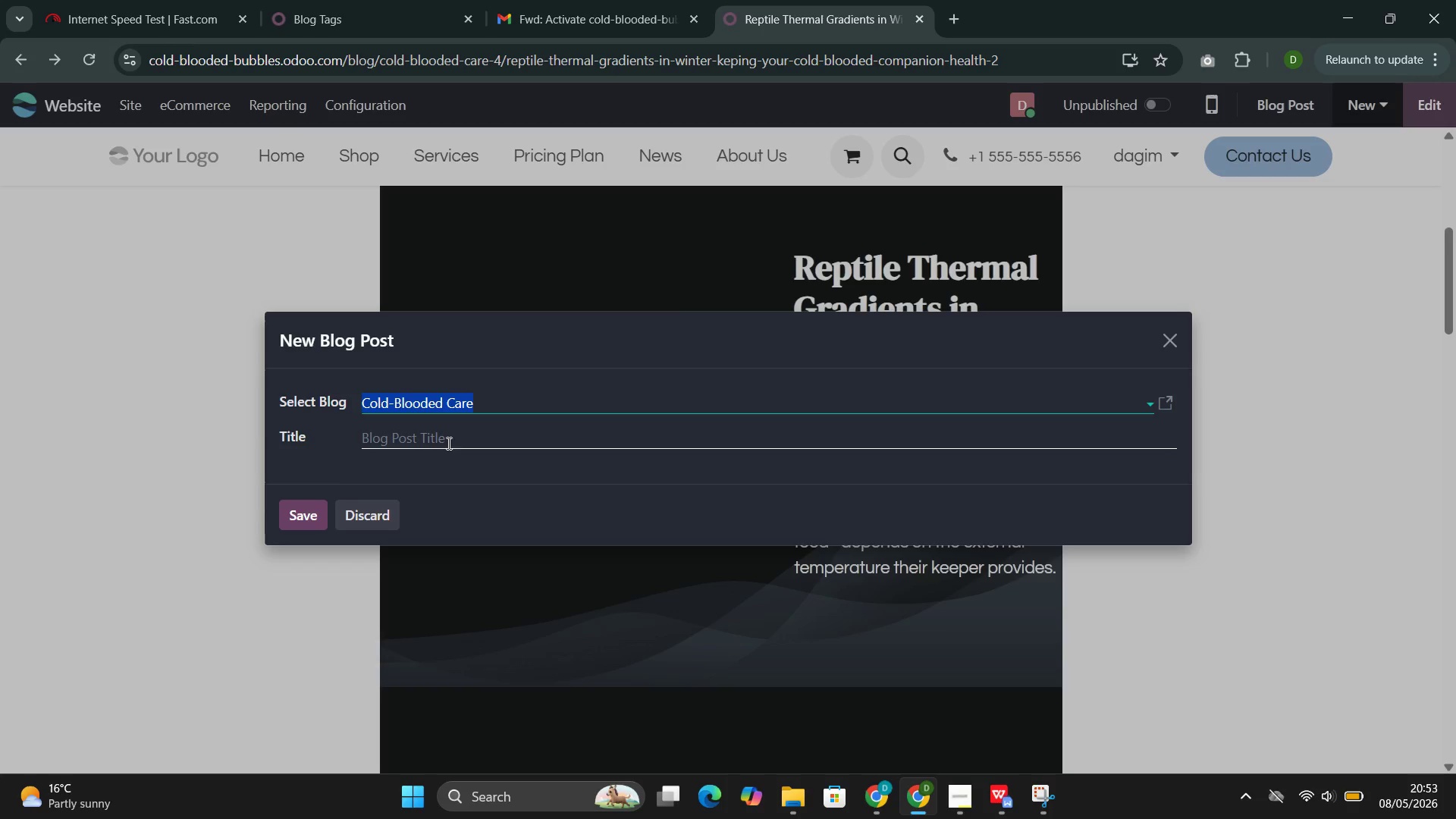 
left_click([447, 441])
 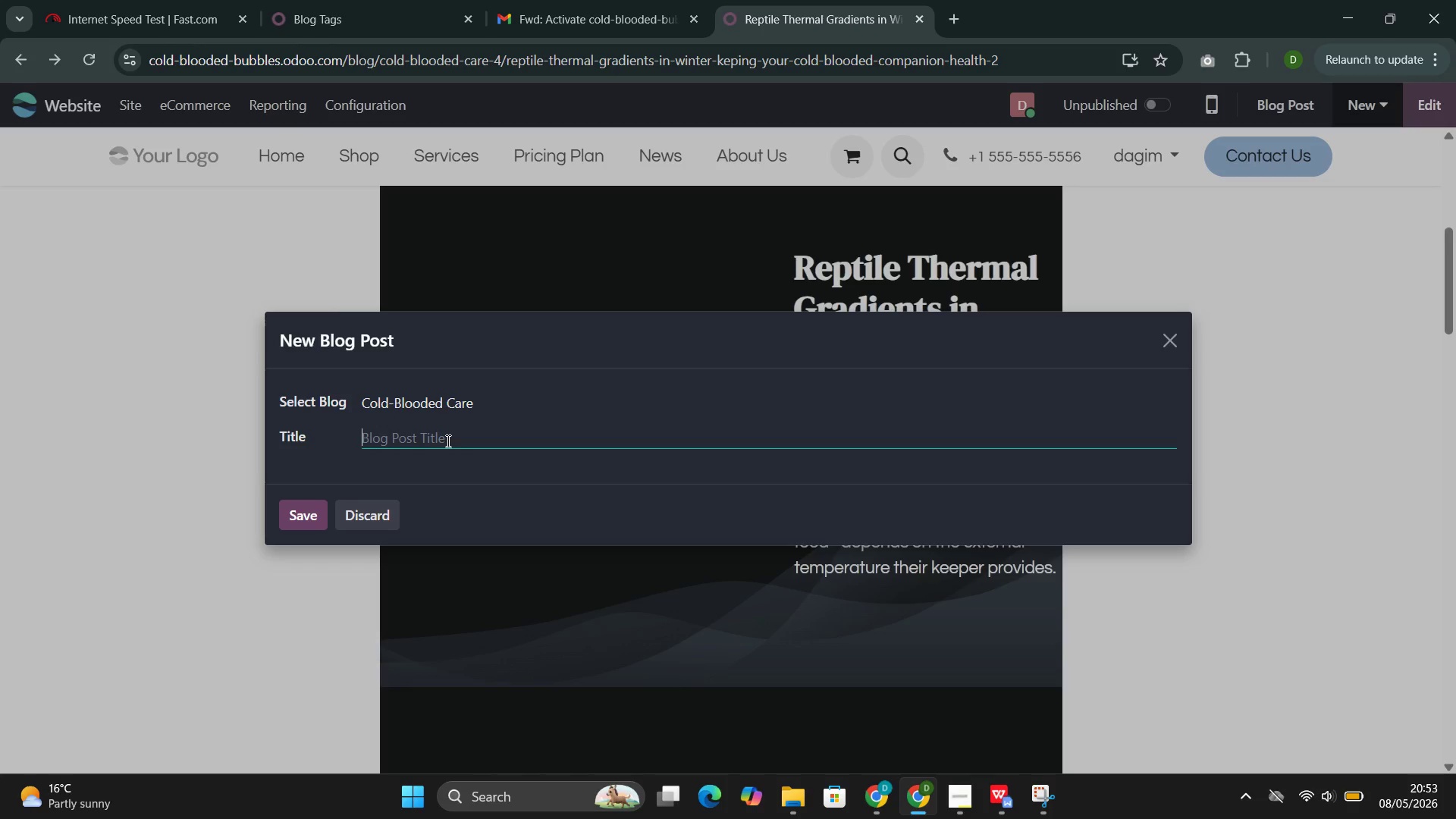 
type(Seasonal Dietary Transitions for Amphilians)
 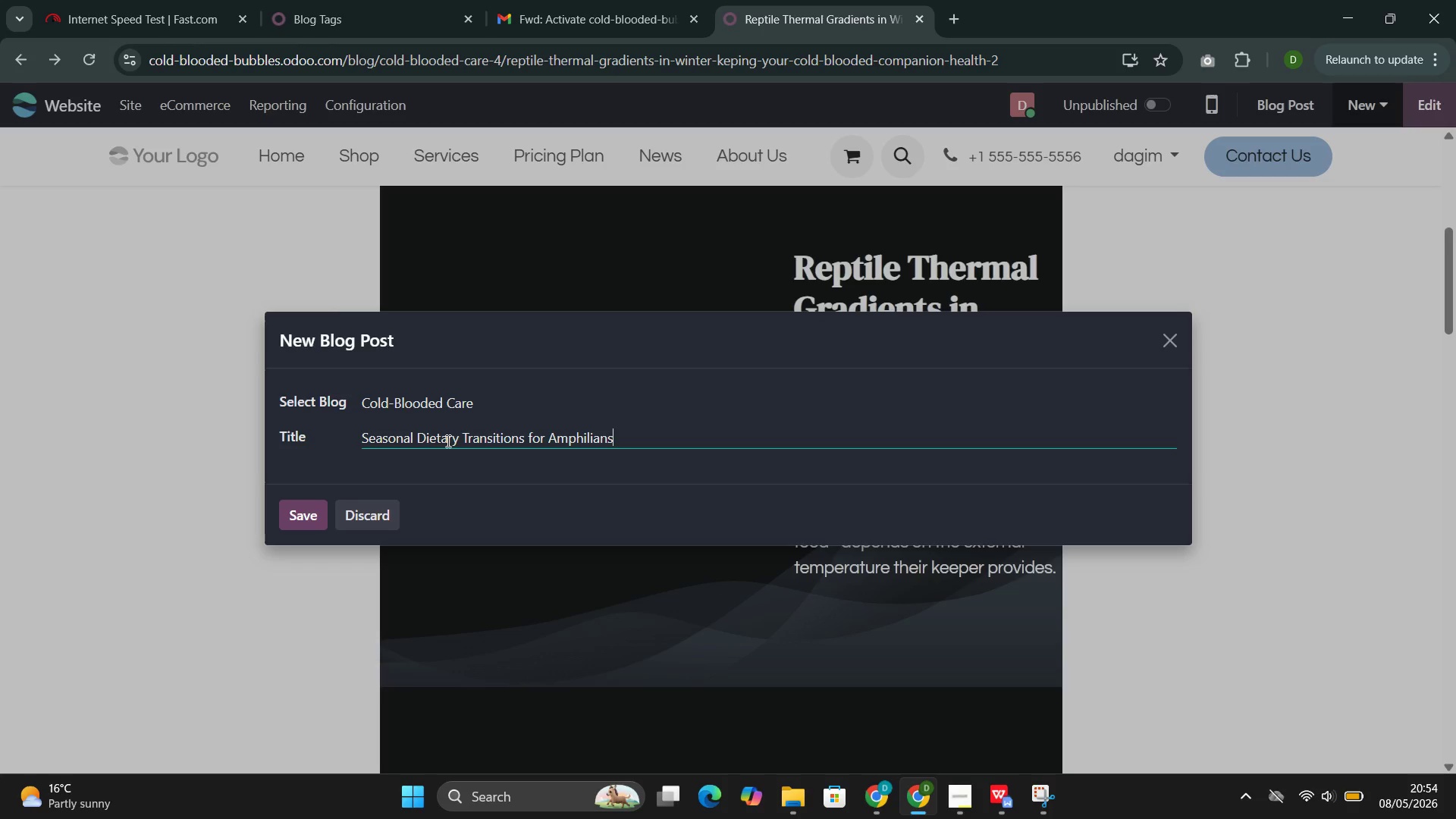 
key(Shift+Minus)
 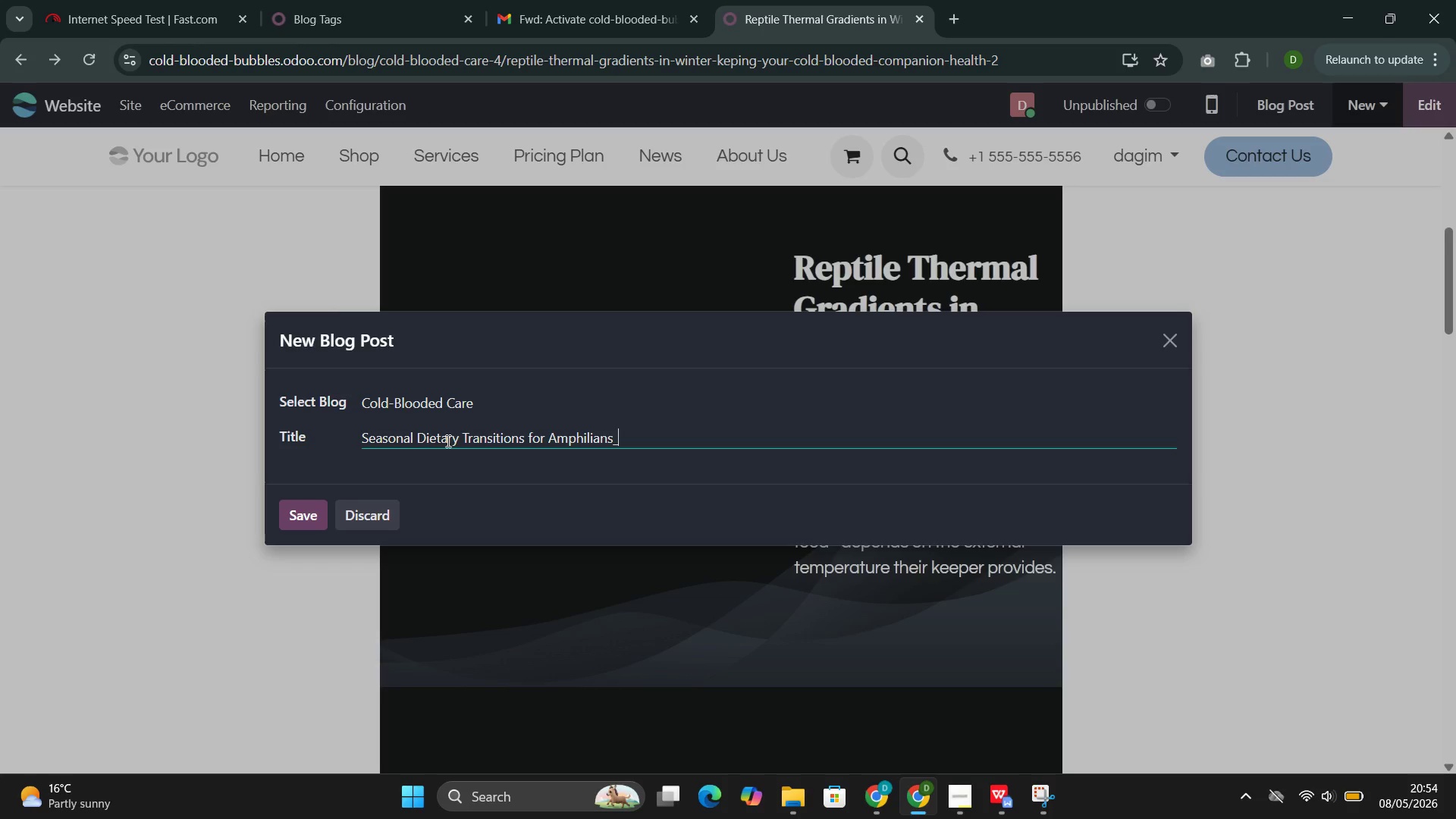 
key(Shift+Minus)
 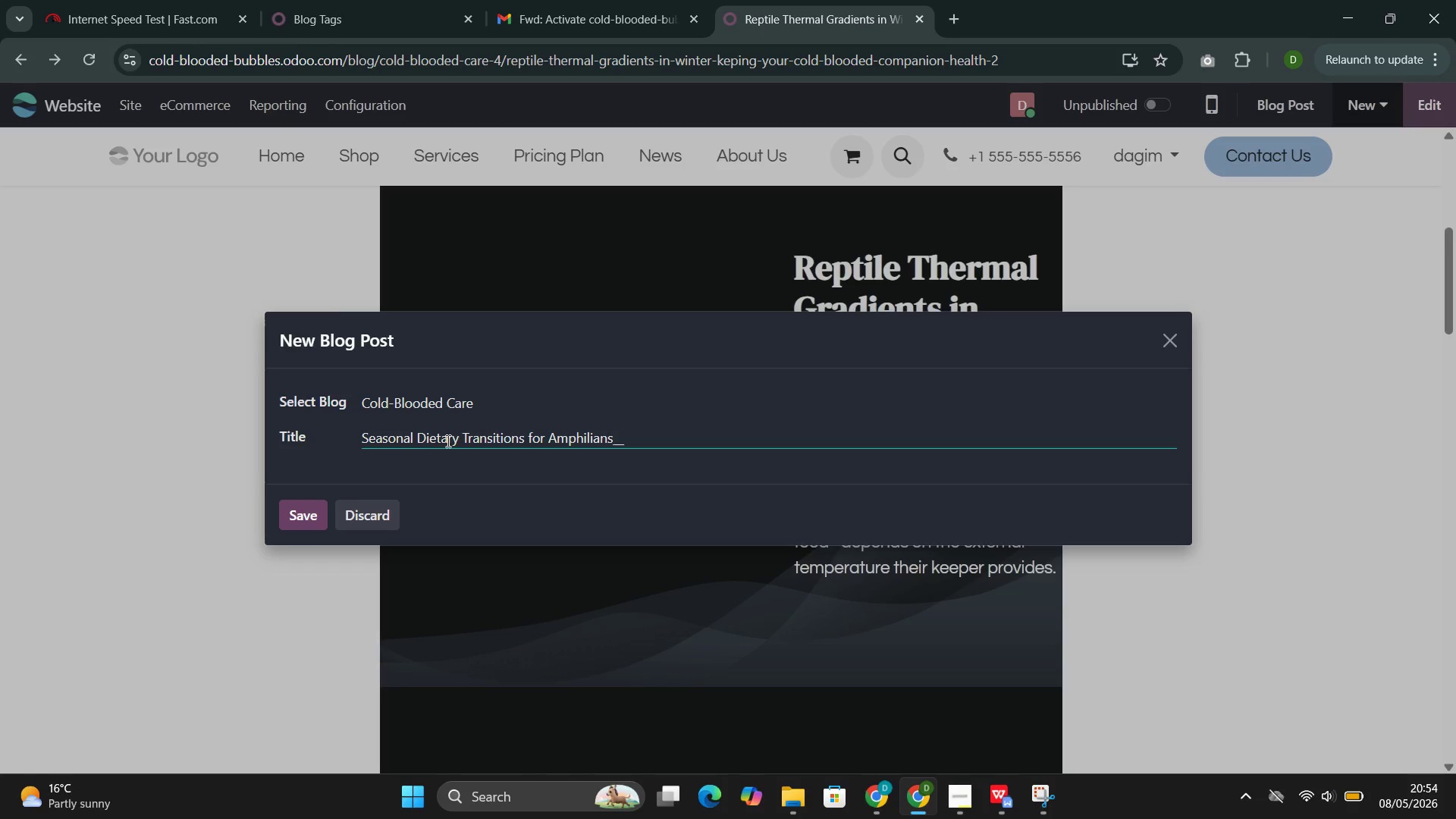 
key(Backspace)
 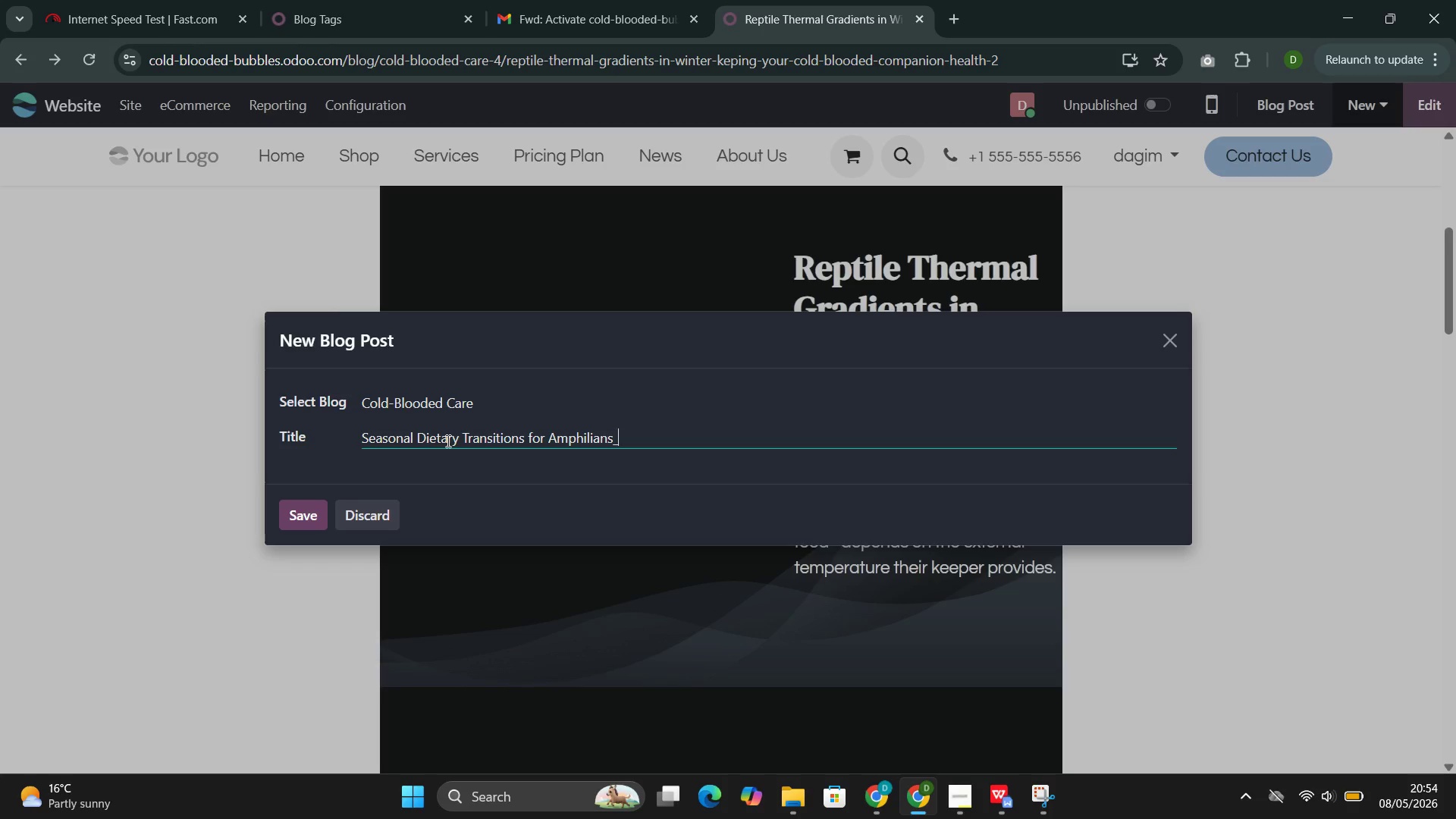 
key(Backspace)
 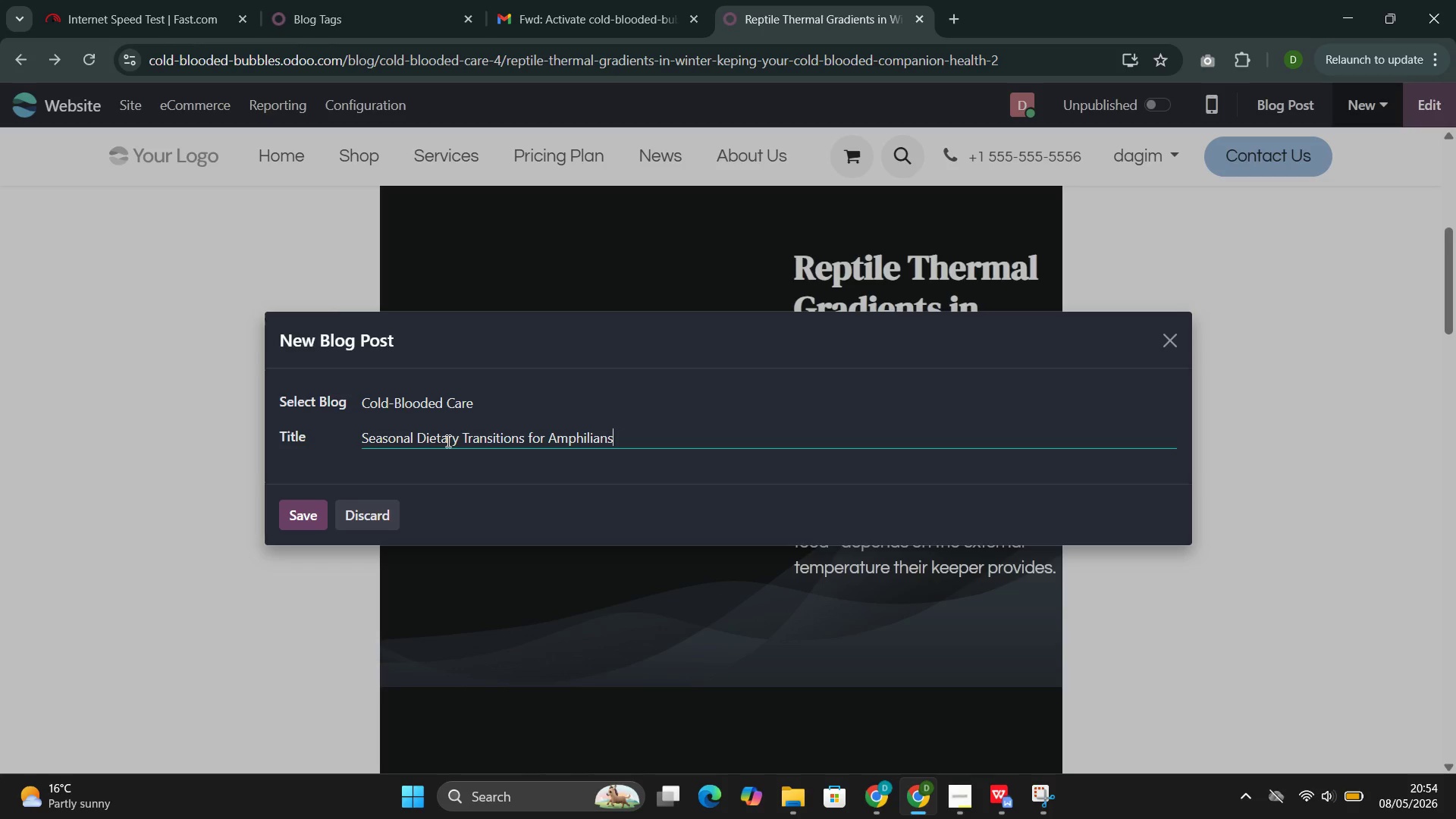 
key(Minus)
 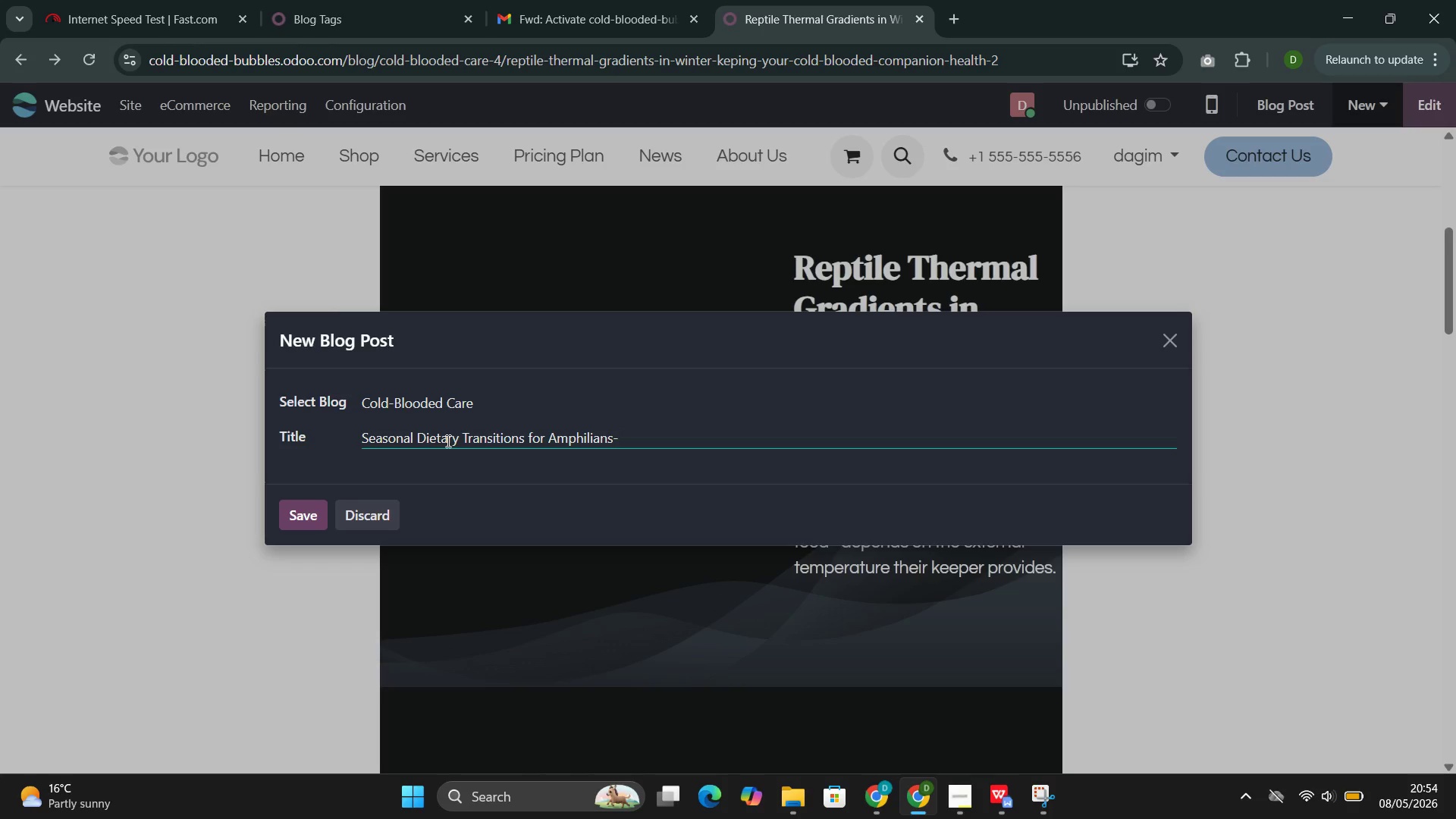 
key(Minus)
 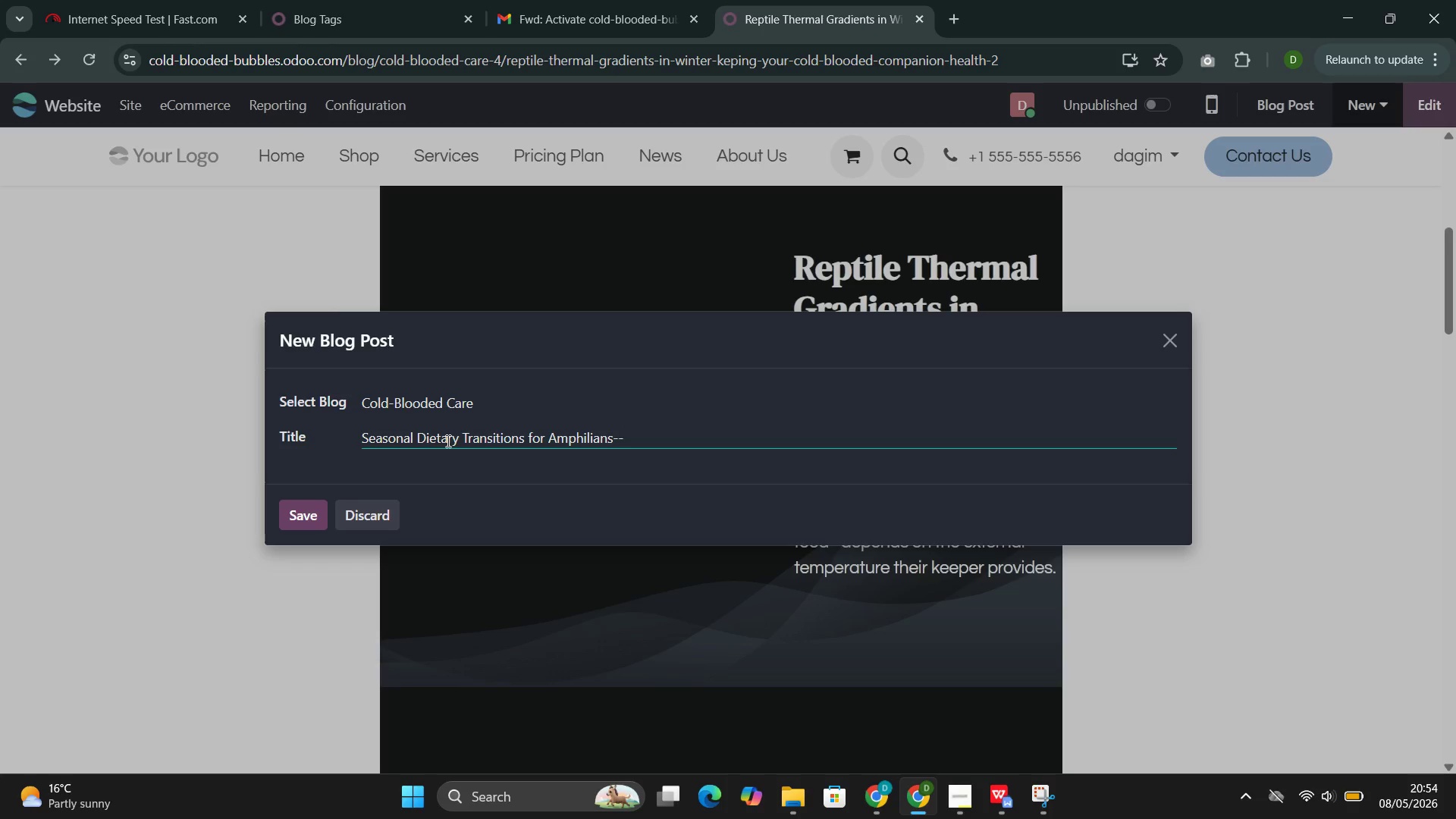 
type(What Changes and When)
 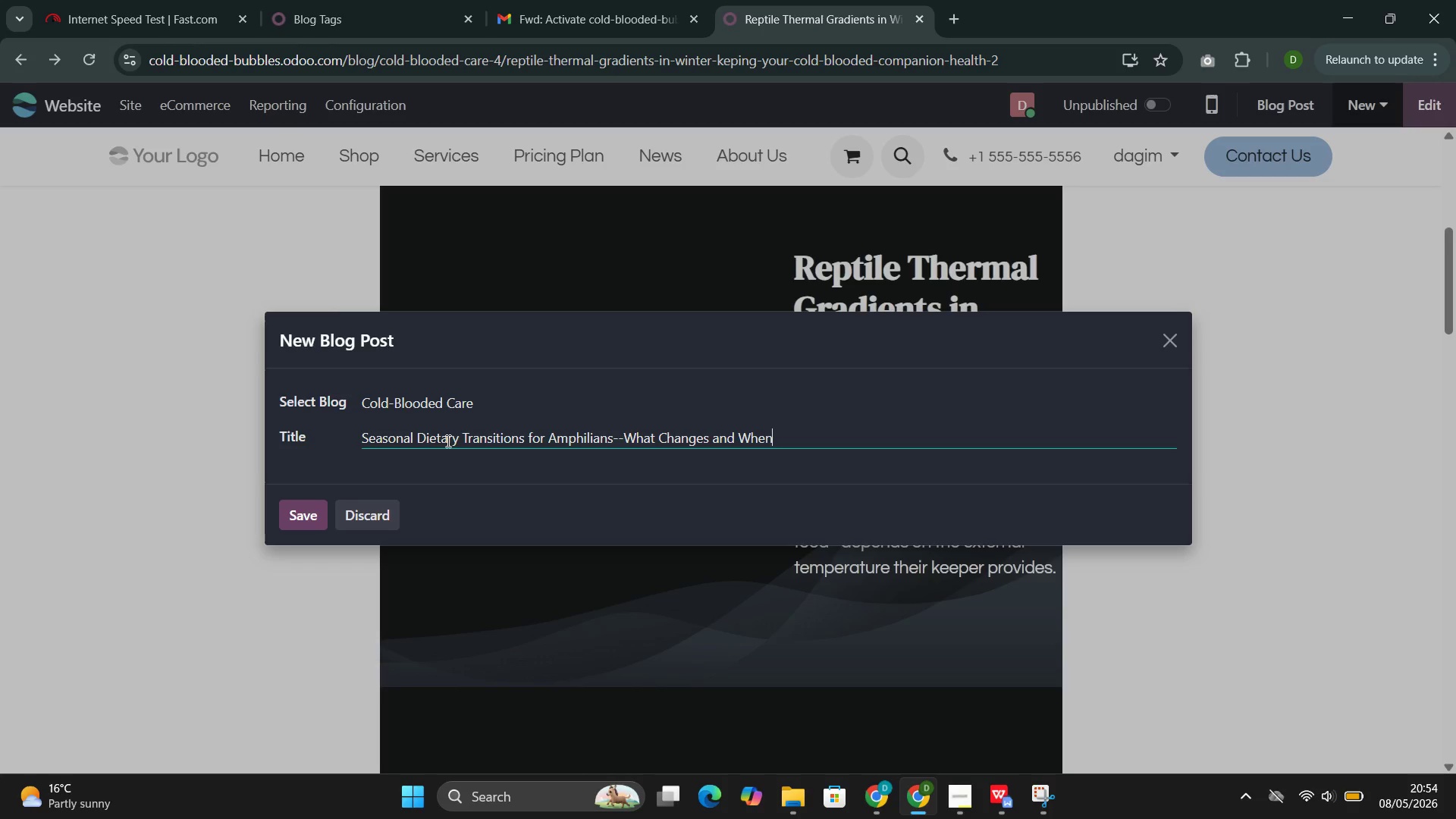 
left_click([303, 507])
 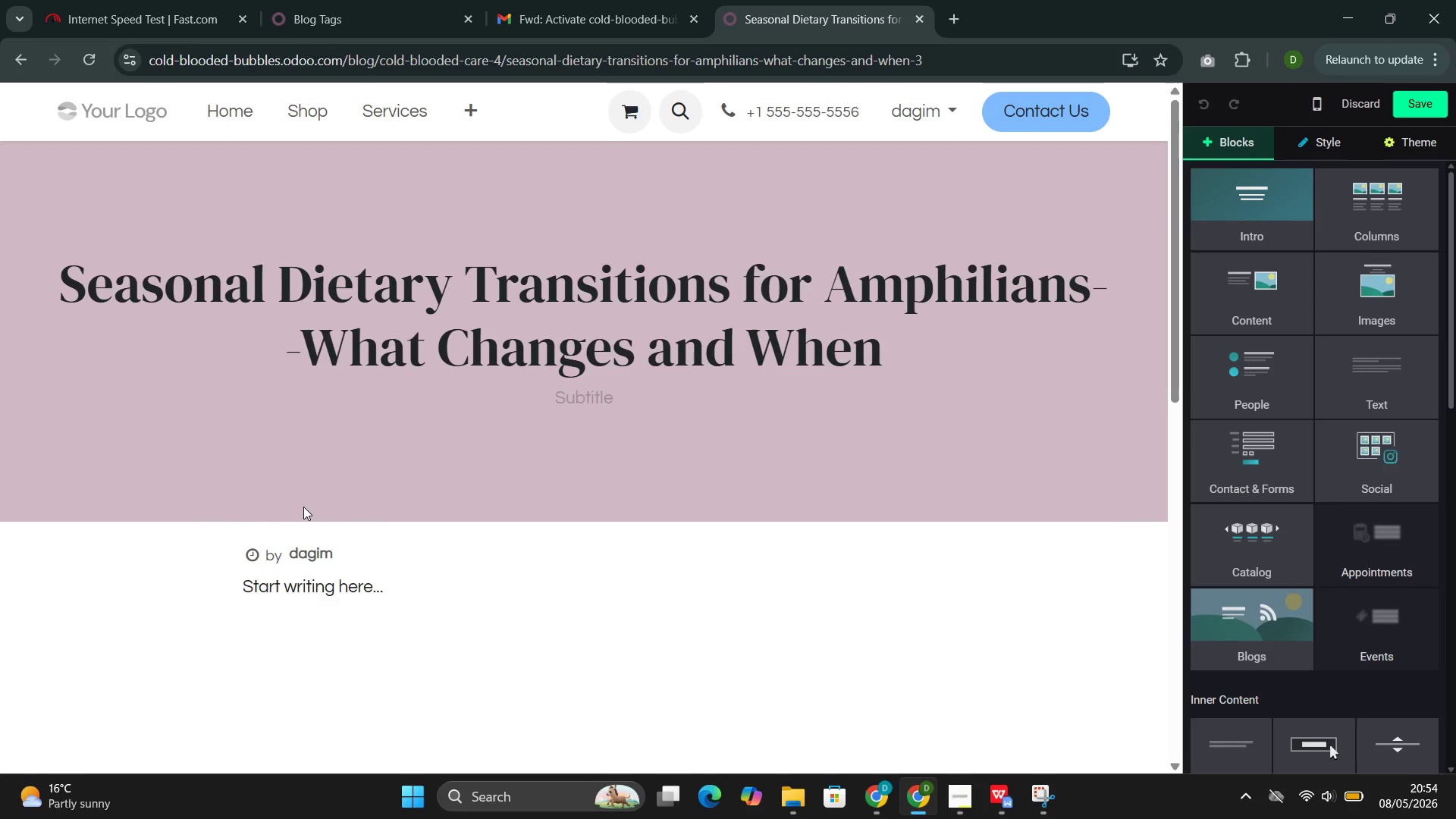 
wait(13.15)
 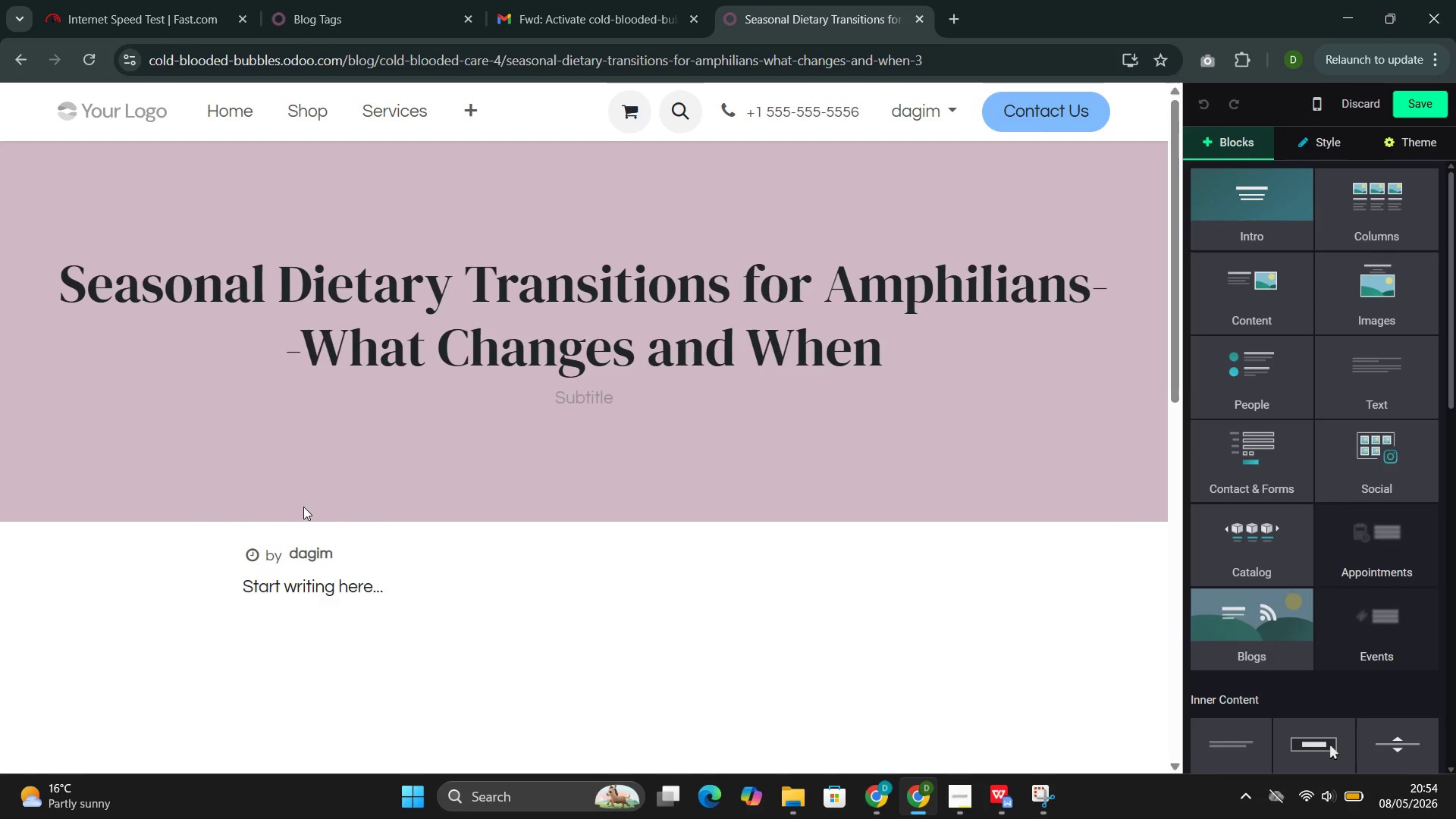 
mouse_move([761, 561])
 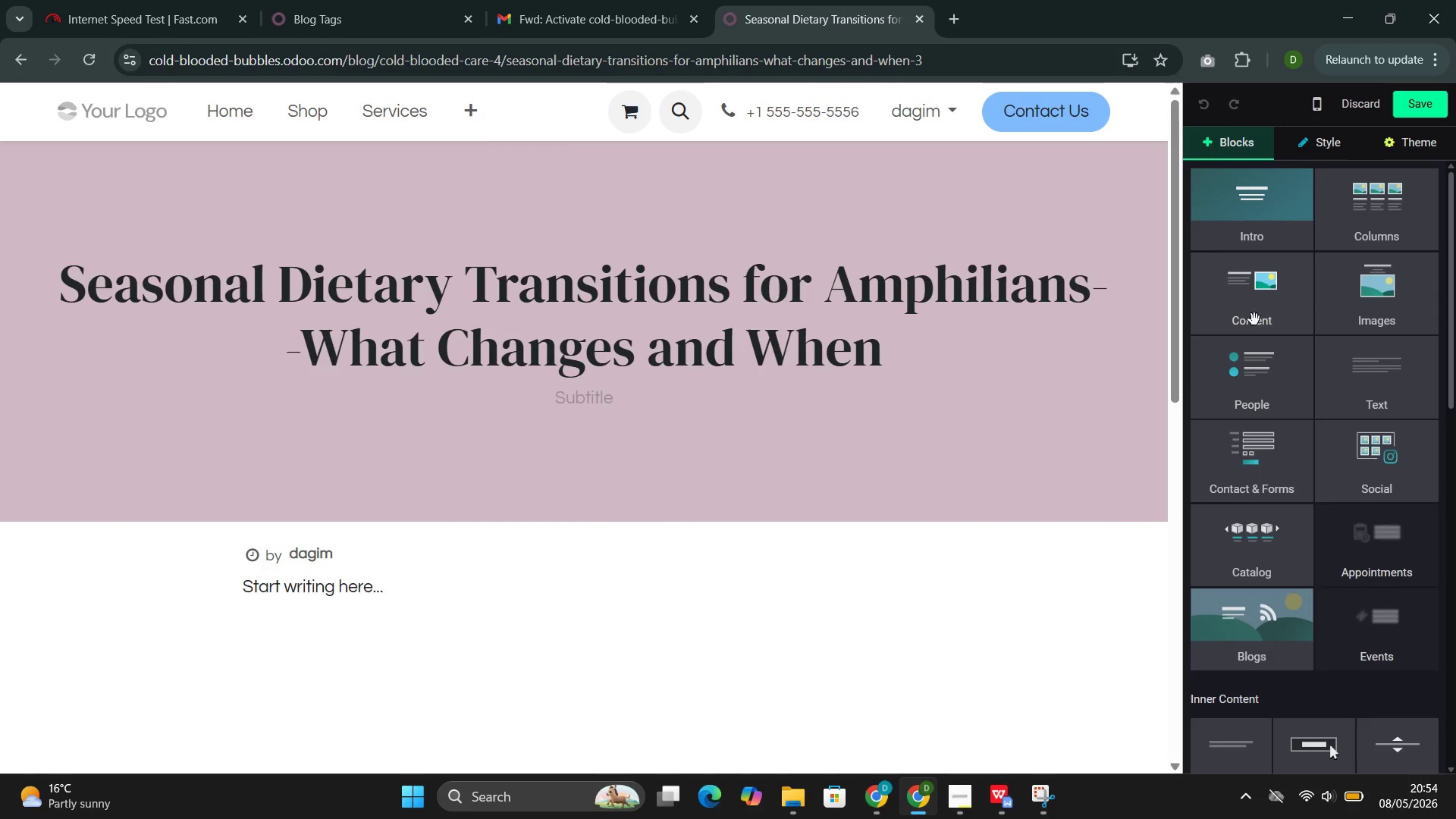 
left_click([1256, 318])
 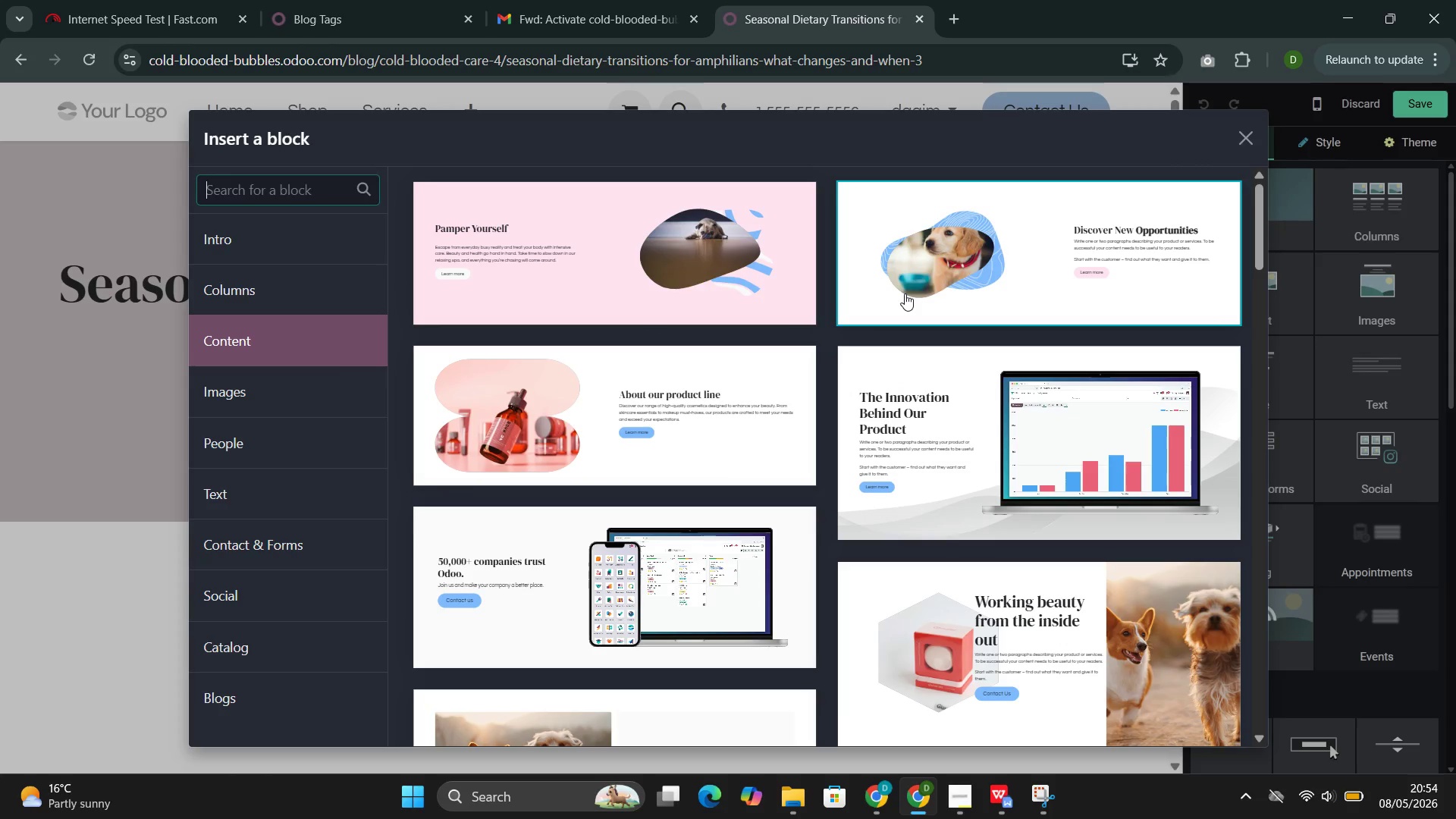 
left_click([672, 441])
 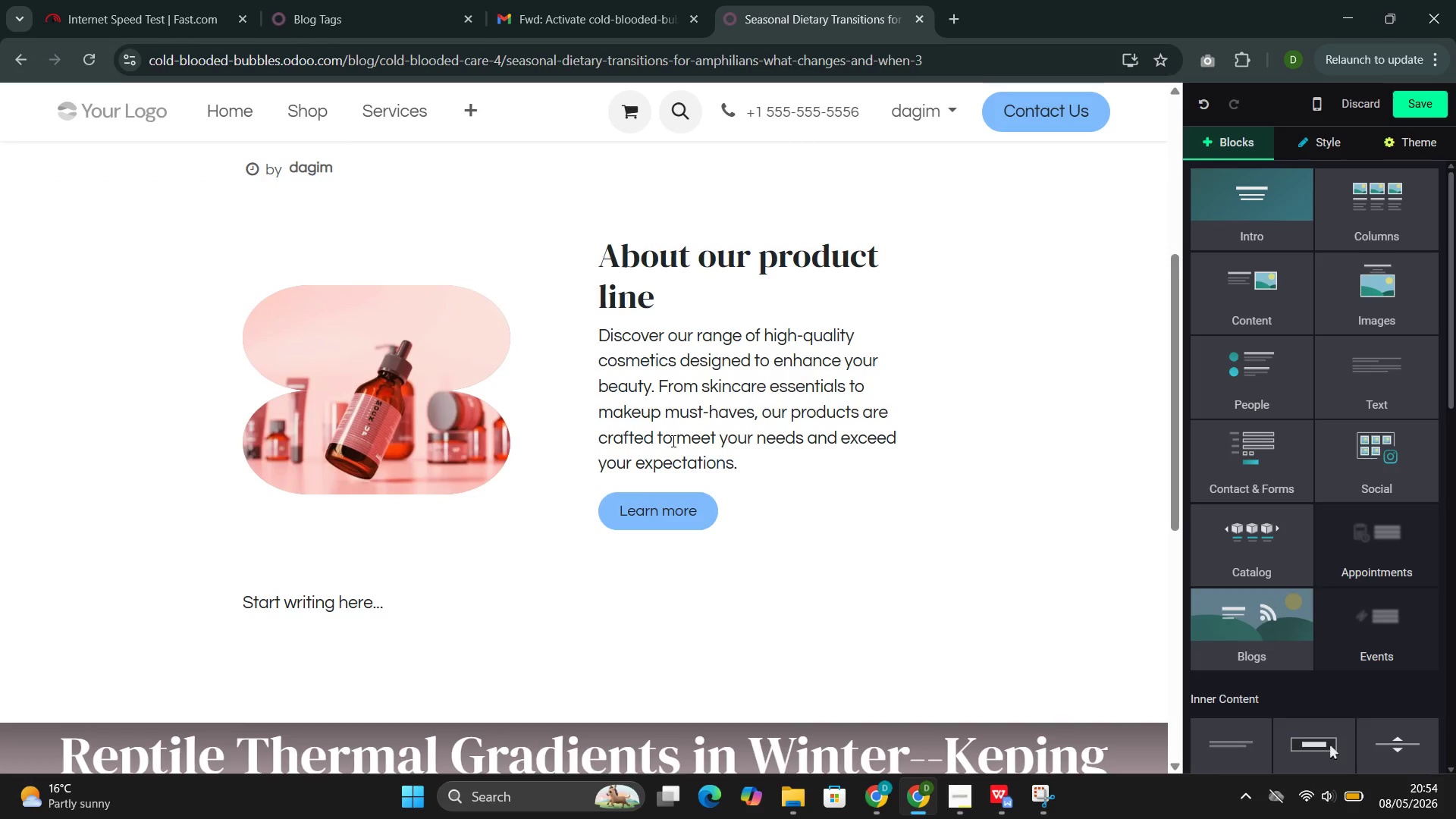 
wait(8.69)
 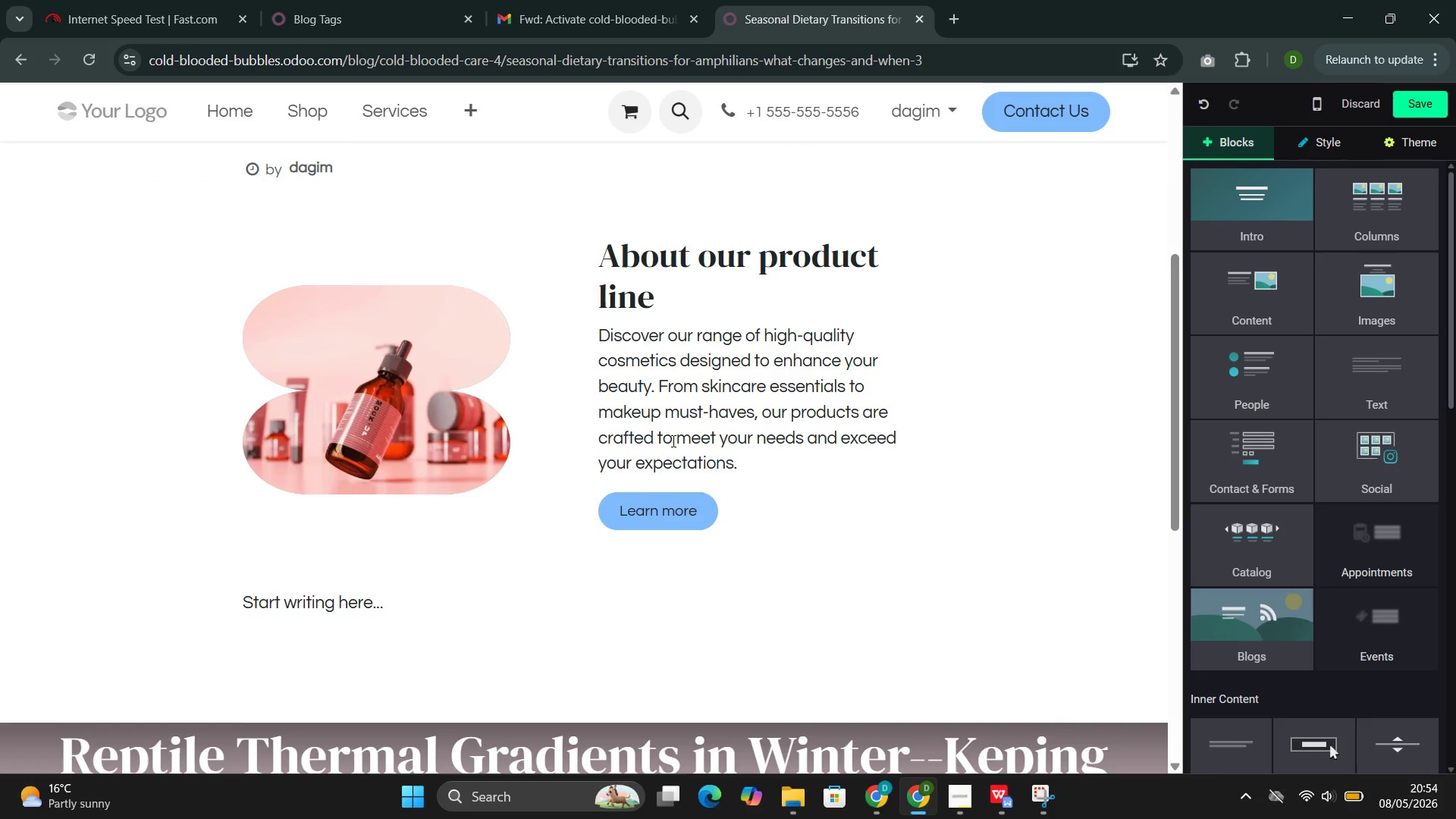 
double_click([623, 287])
 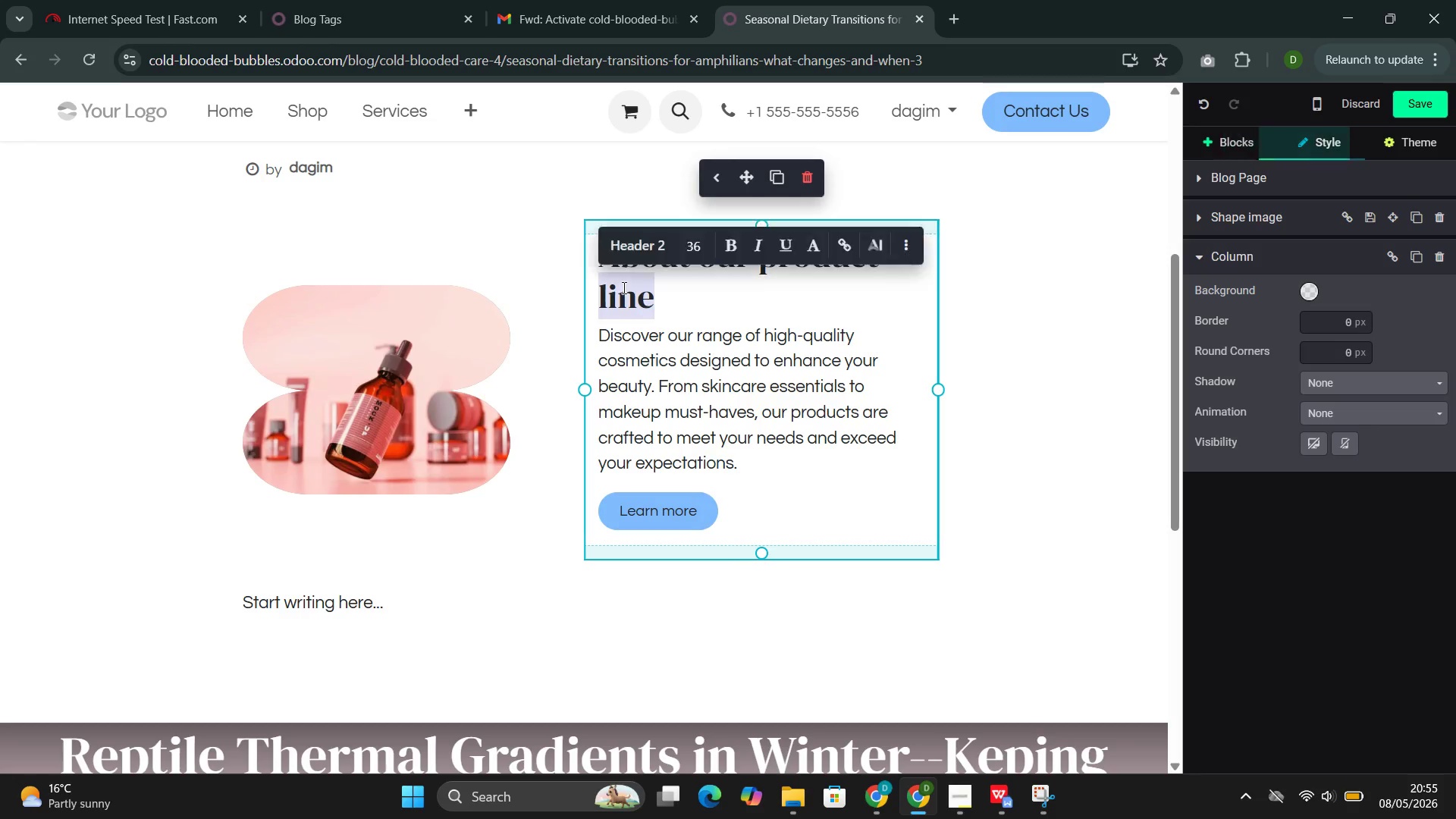 
triple_click([623, 287])
 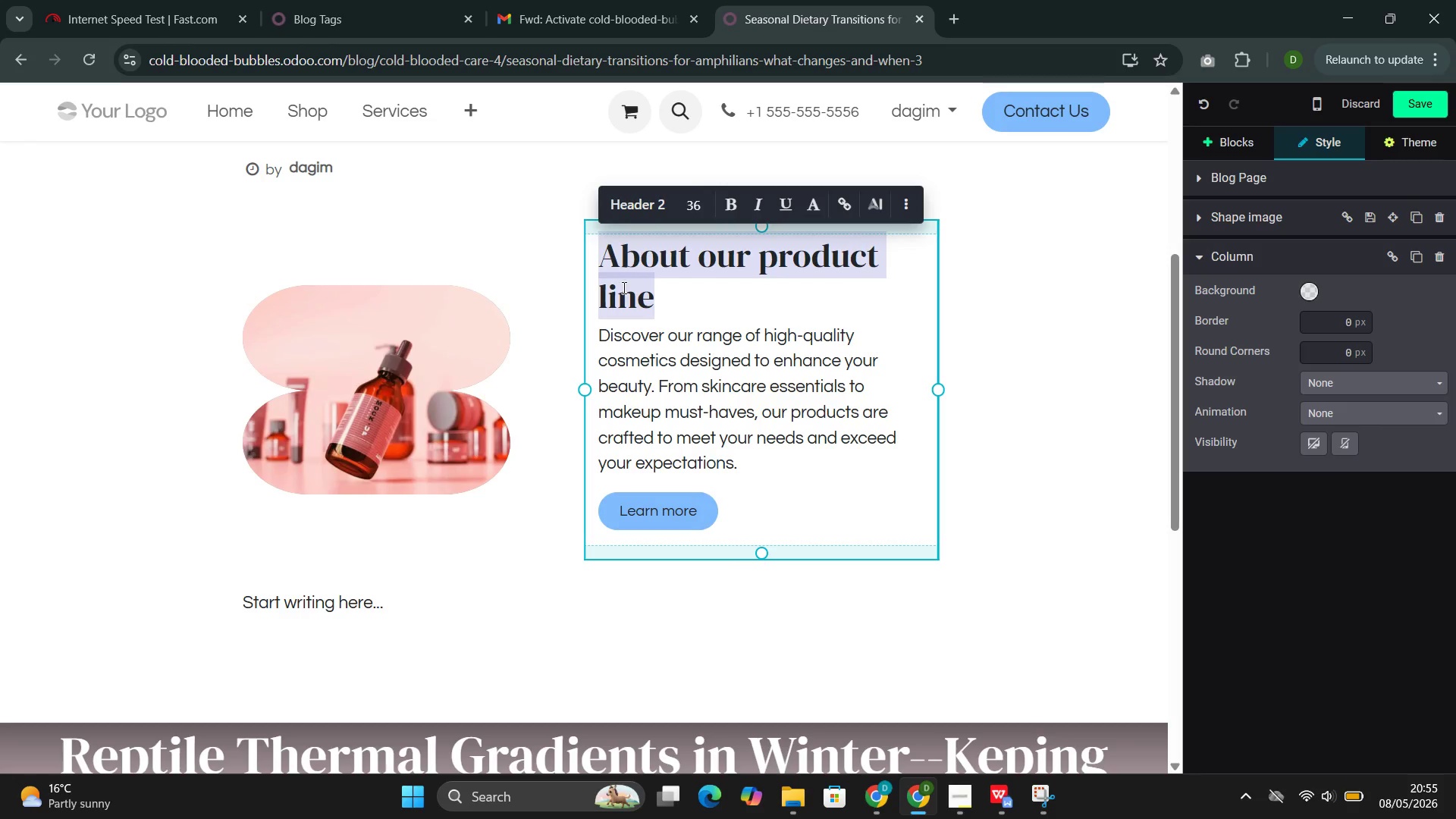 
type(Seasonal )
 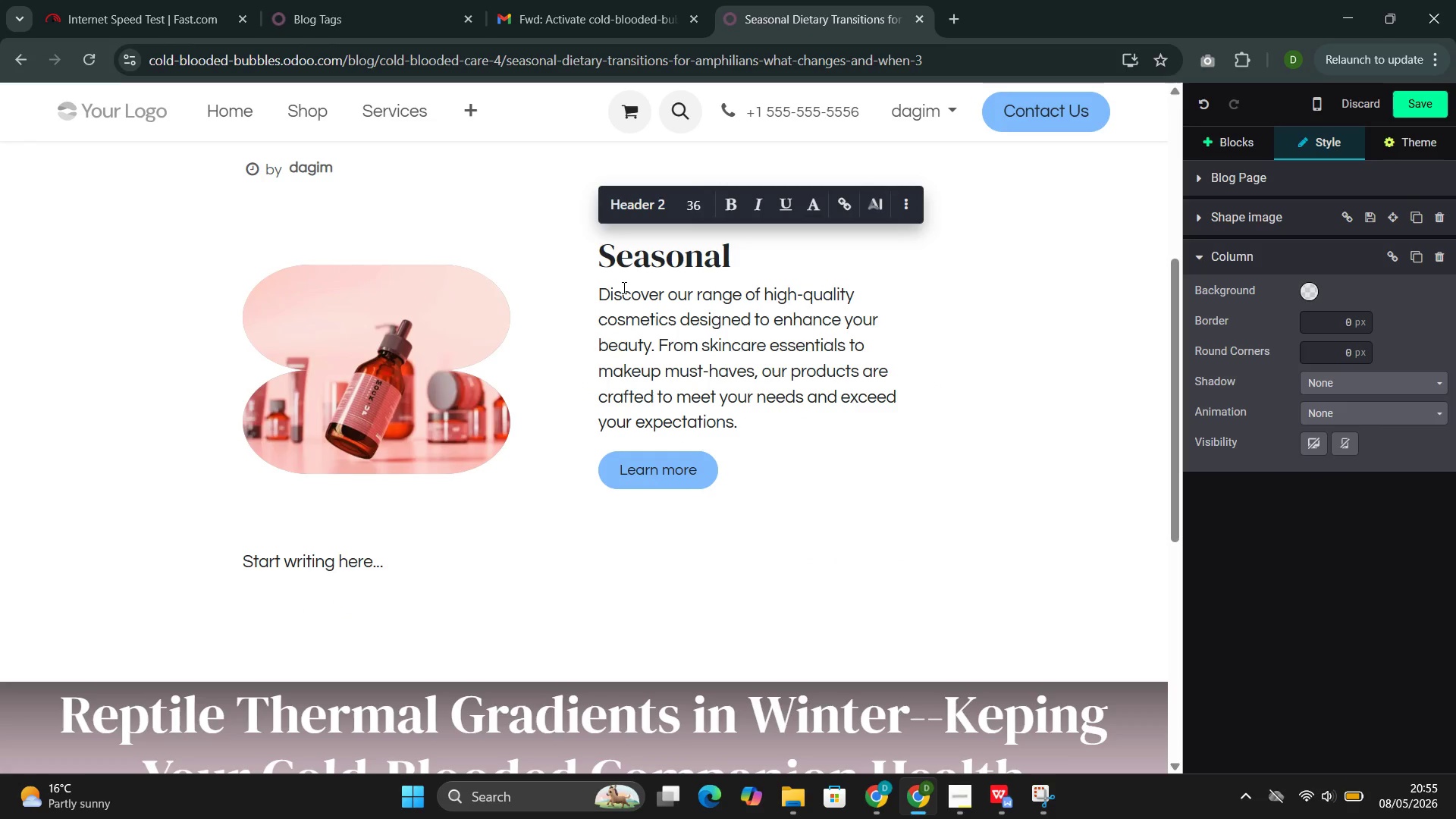 
key(Control+ControlLeft)
 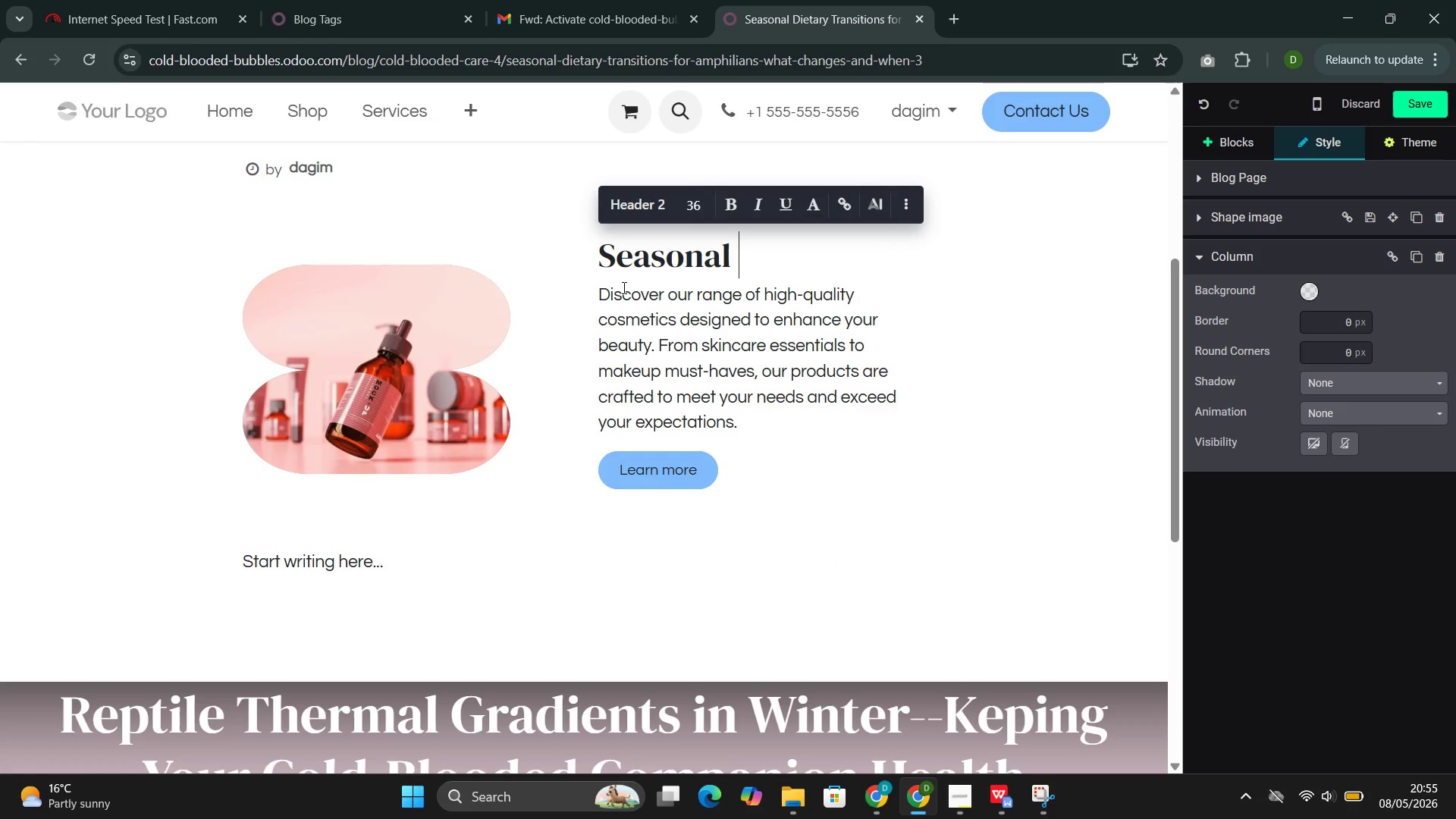 
type(Dietary TRans)
 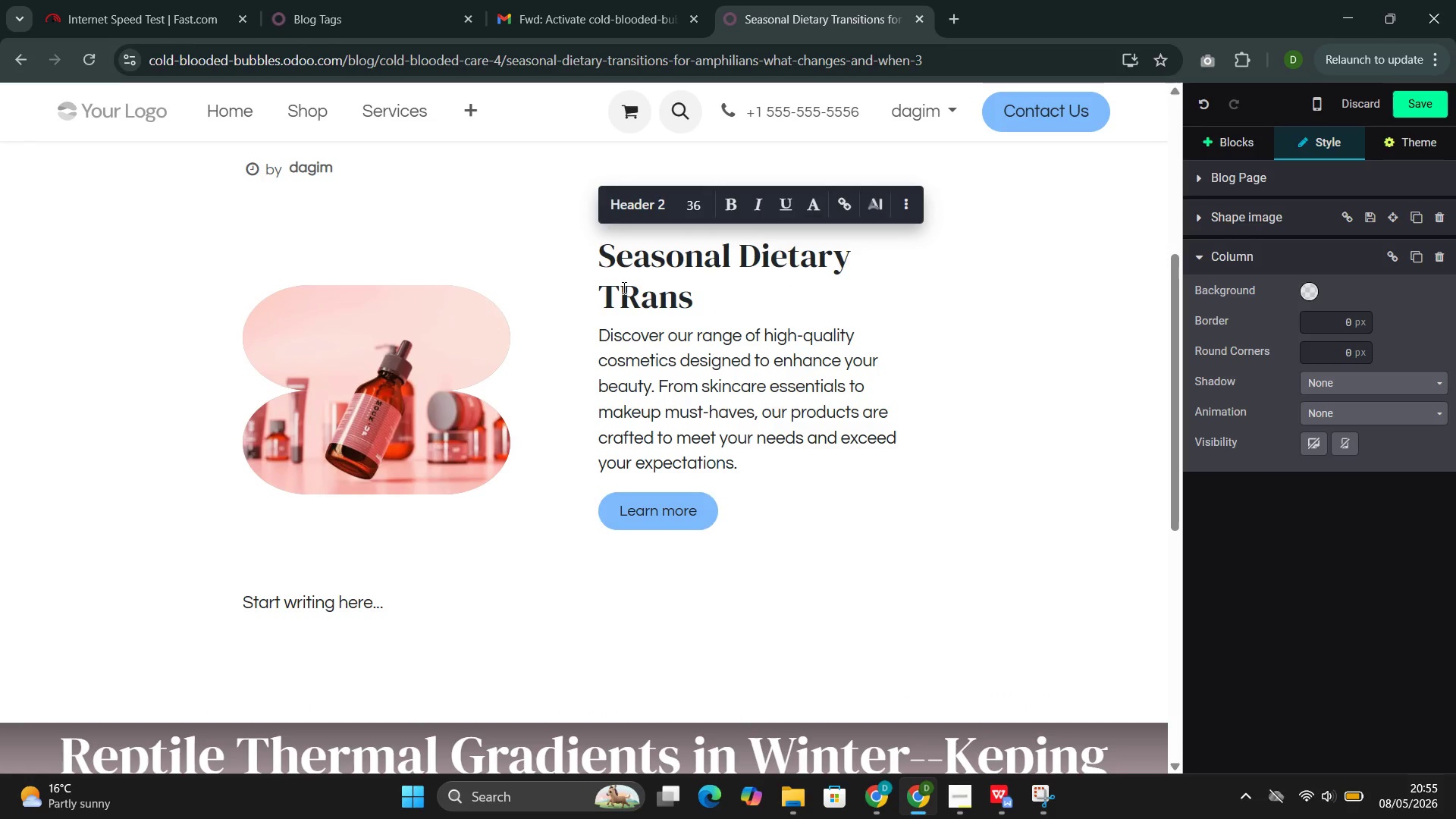 
key(ArrowLeft)
 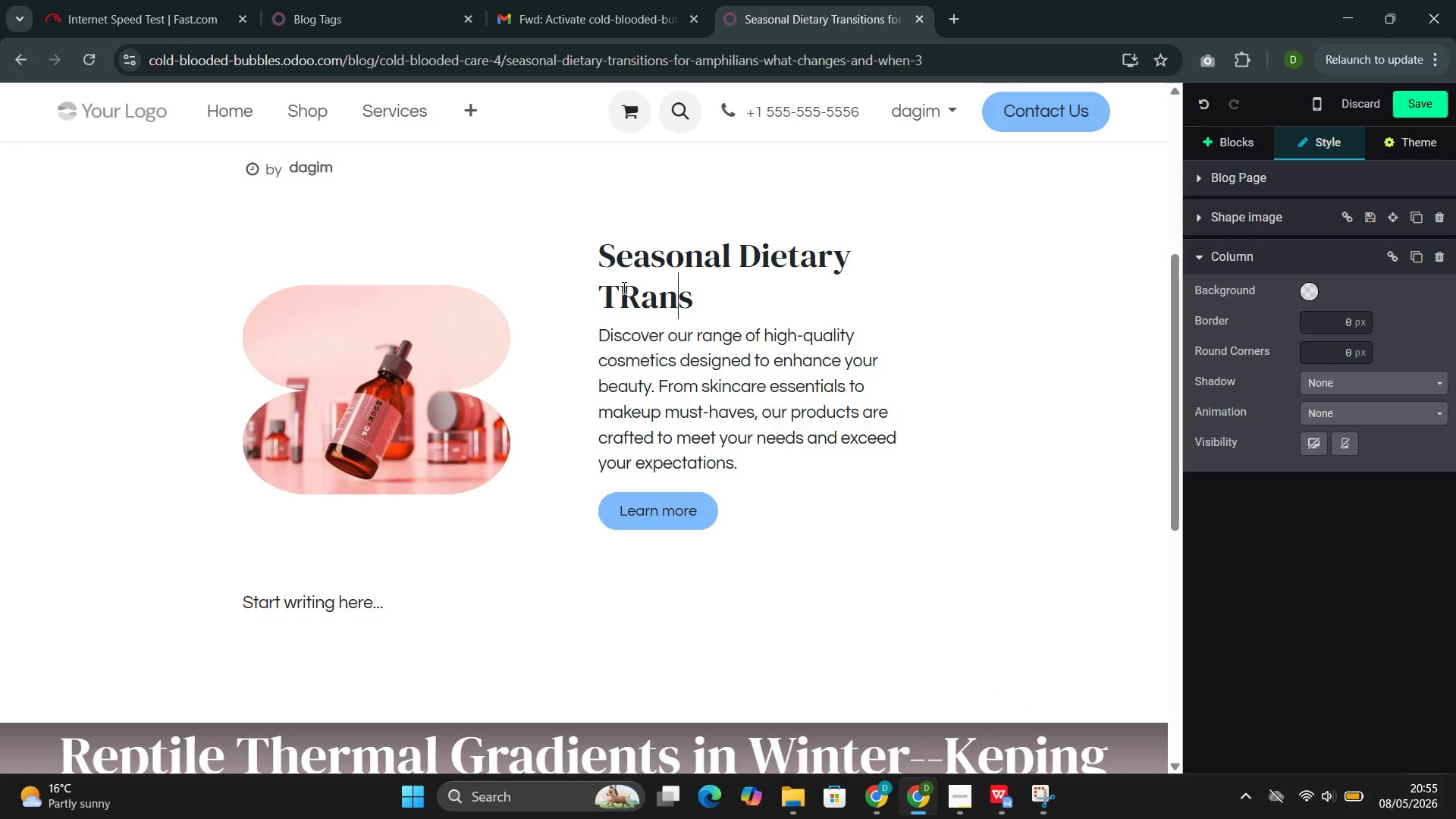 
key(ArrowLeft)
 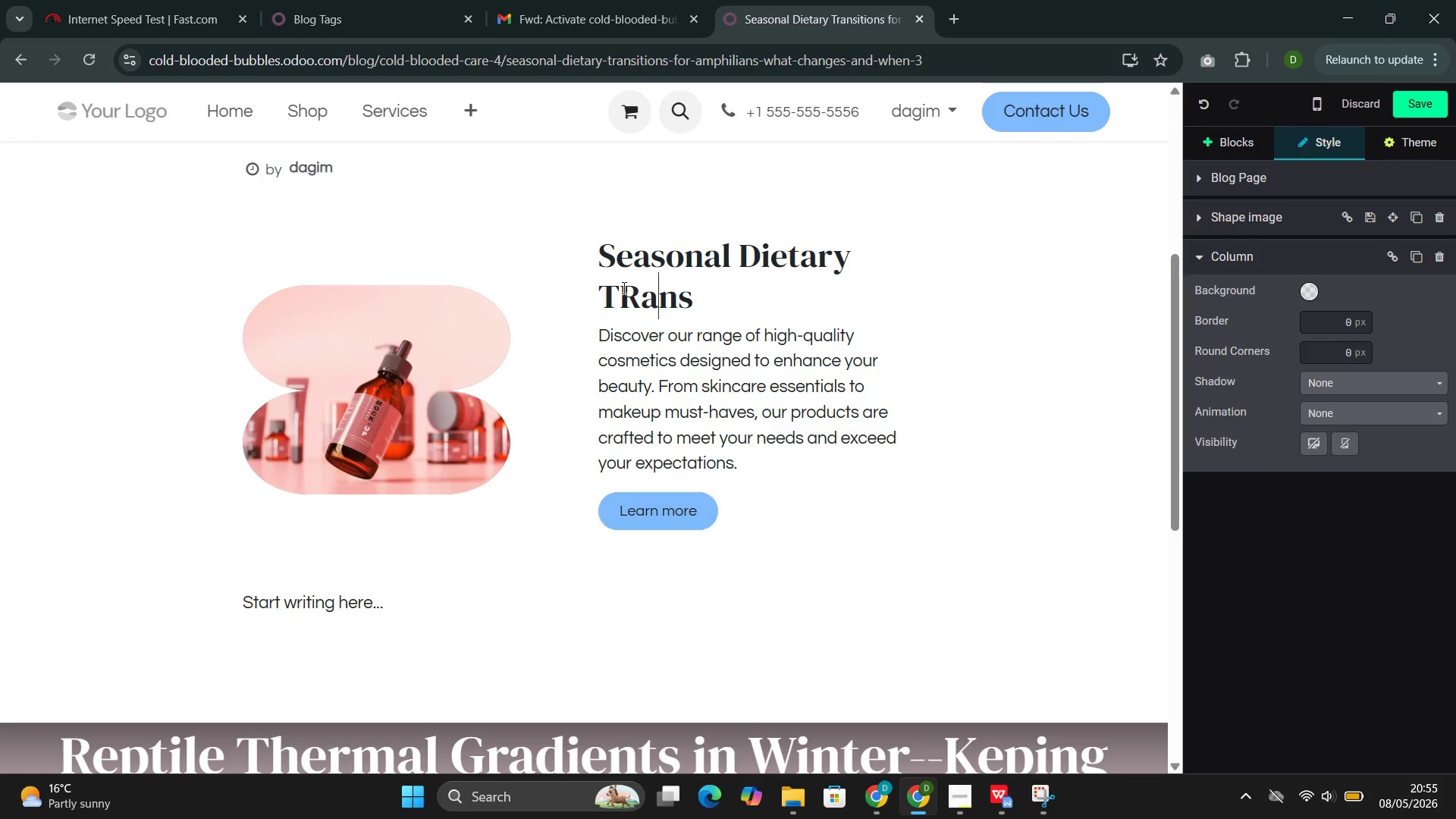 
key(ArrowLeft)
 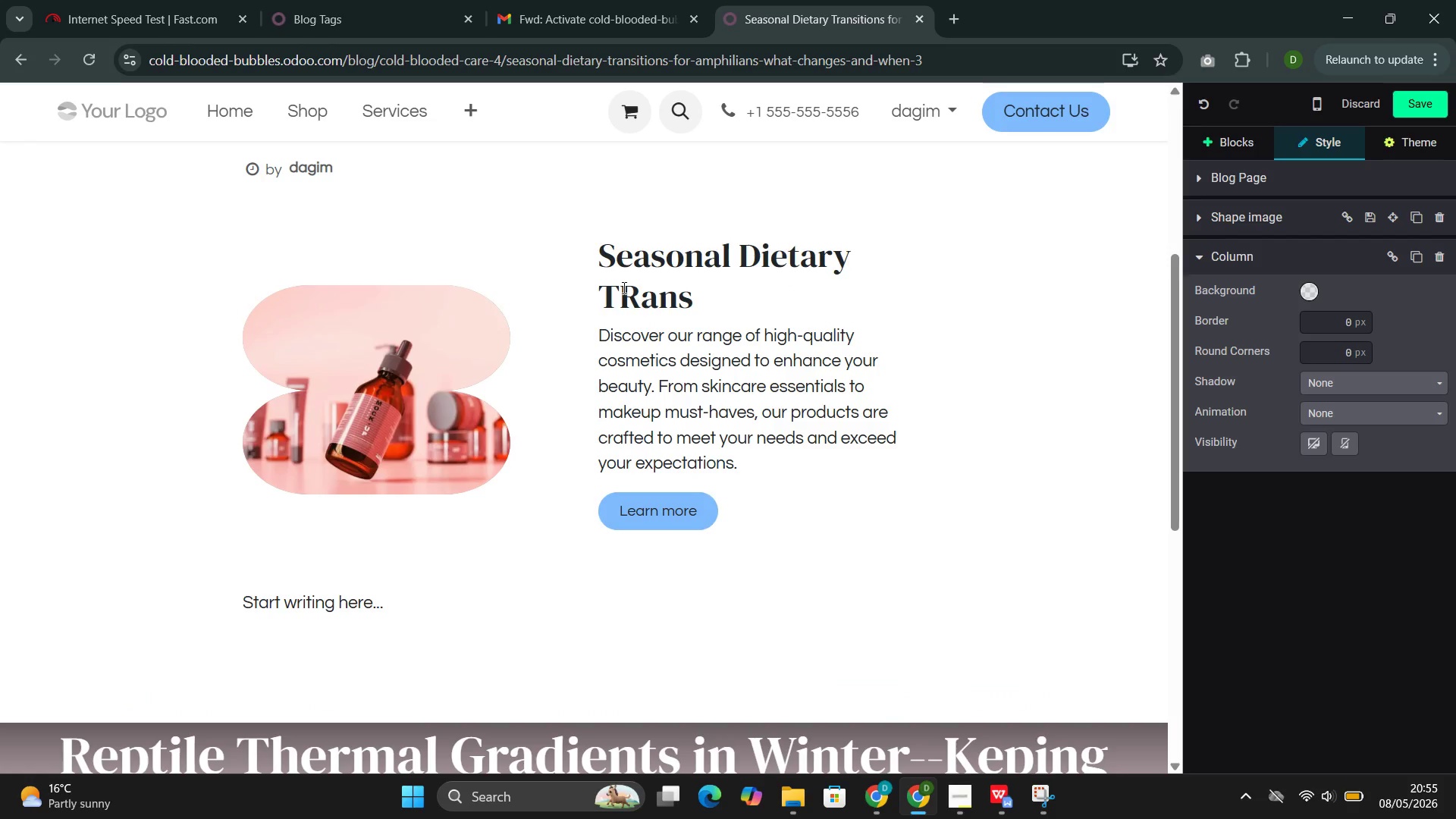 
key(Backspace)
 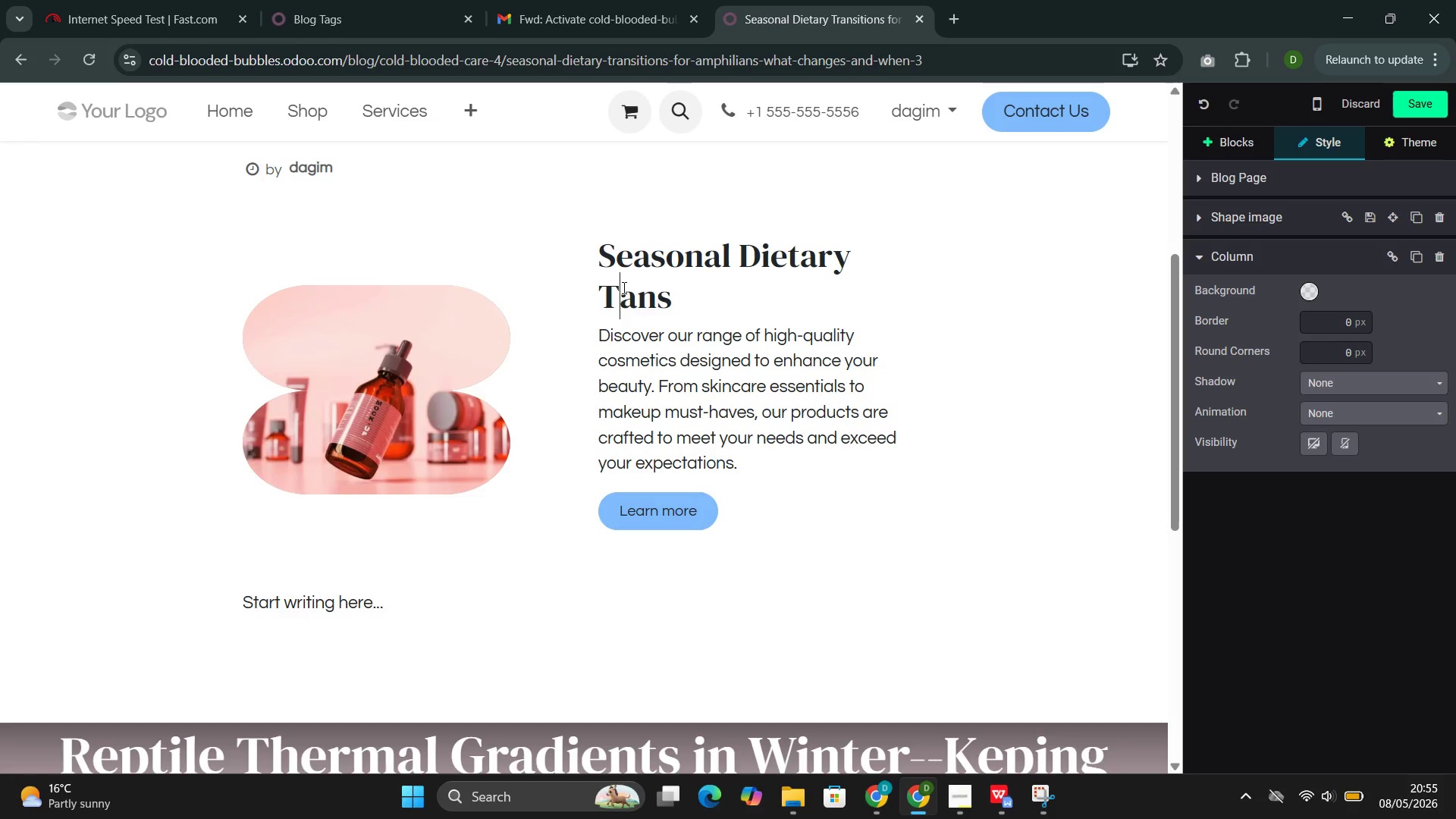 
key(R)
 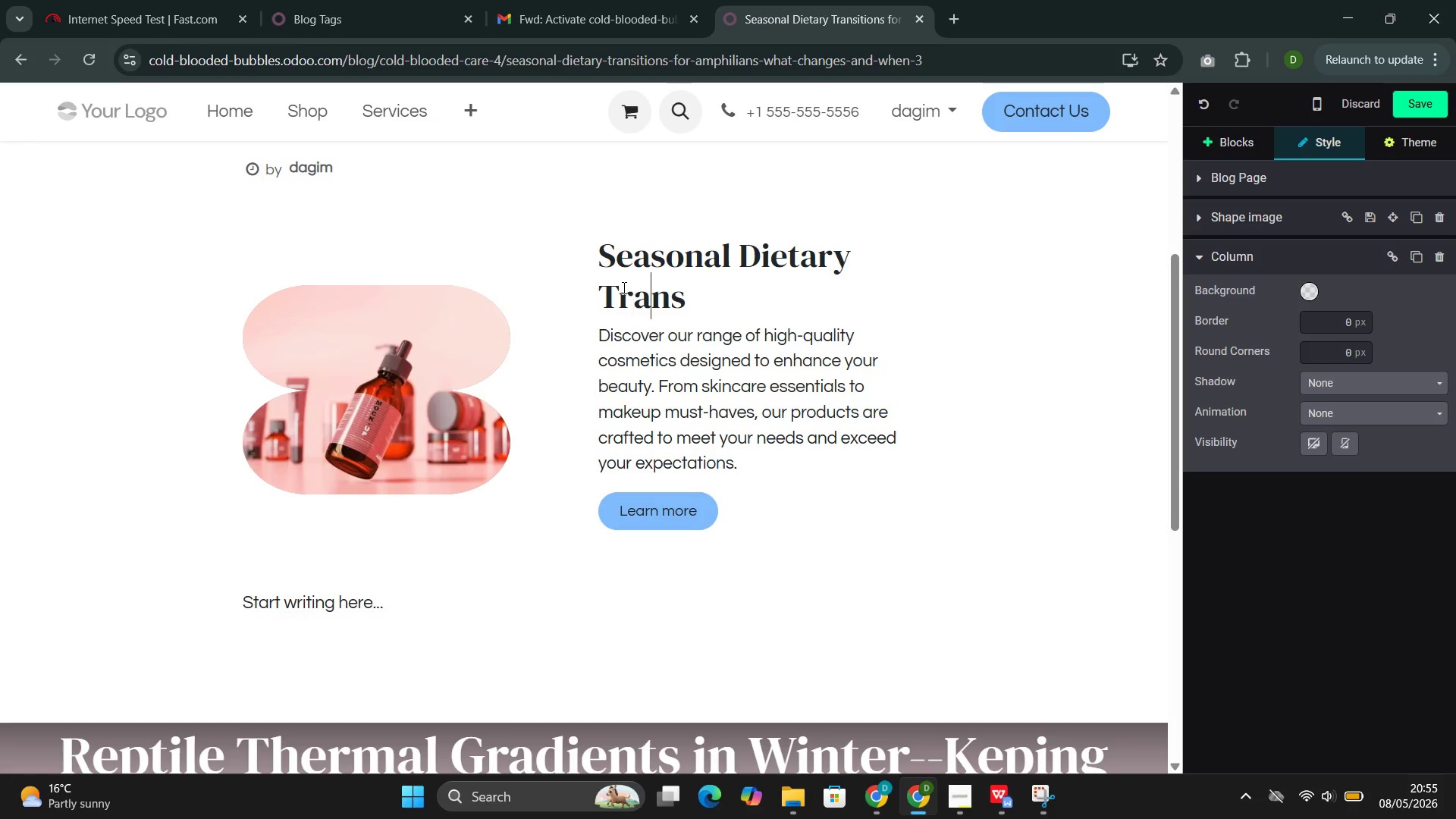 
key(ArrowRight)
 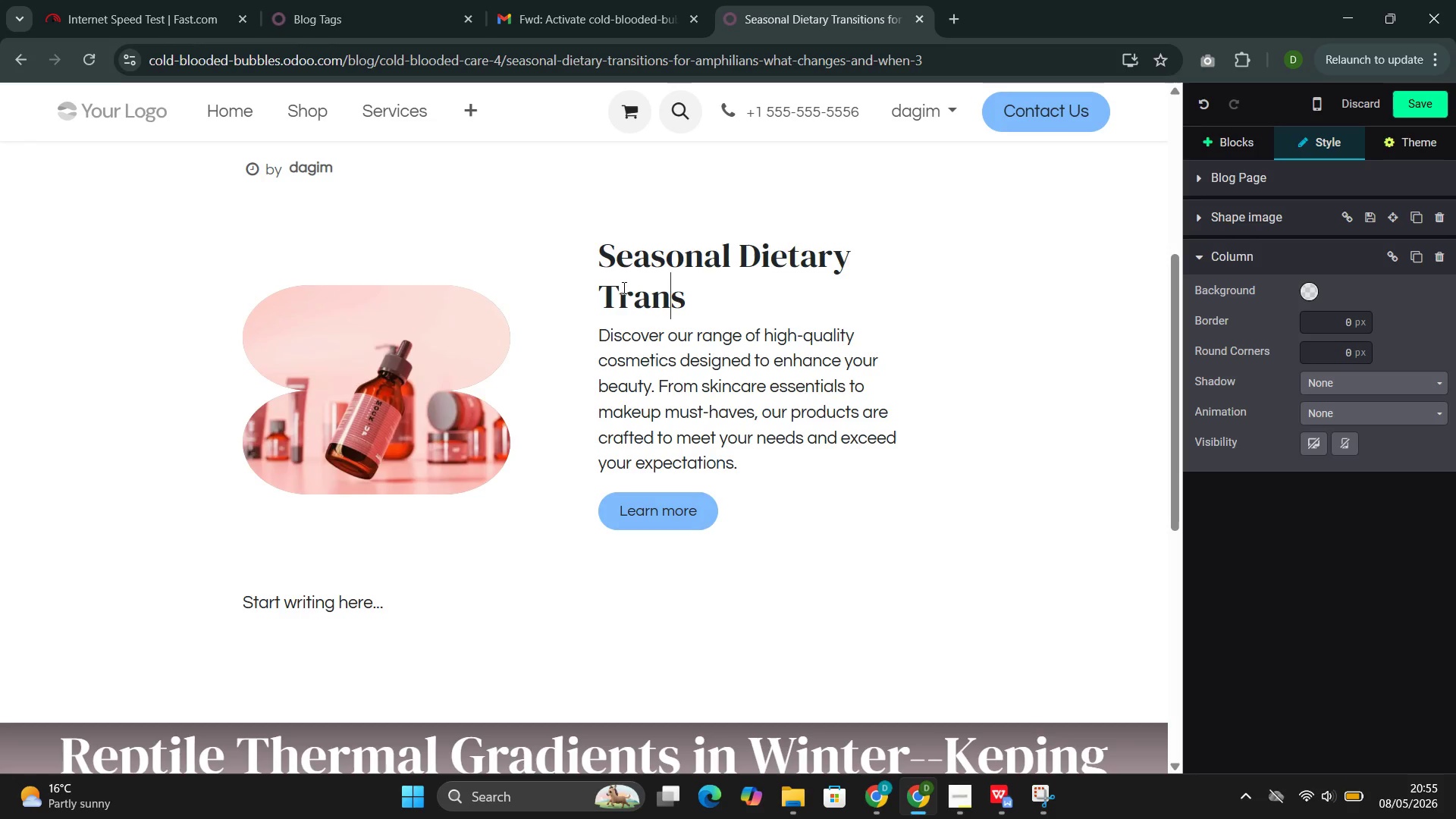 
key(ArrowRight)
 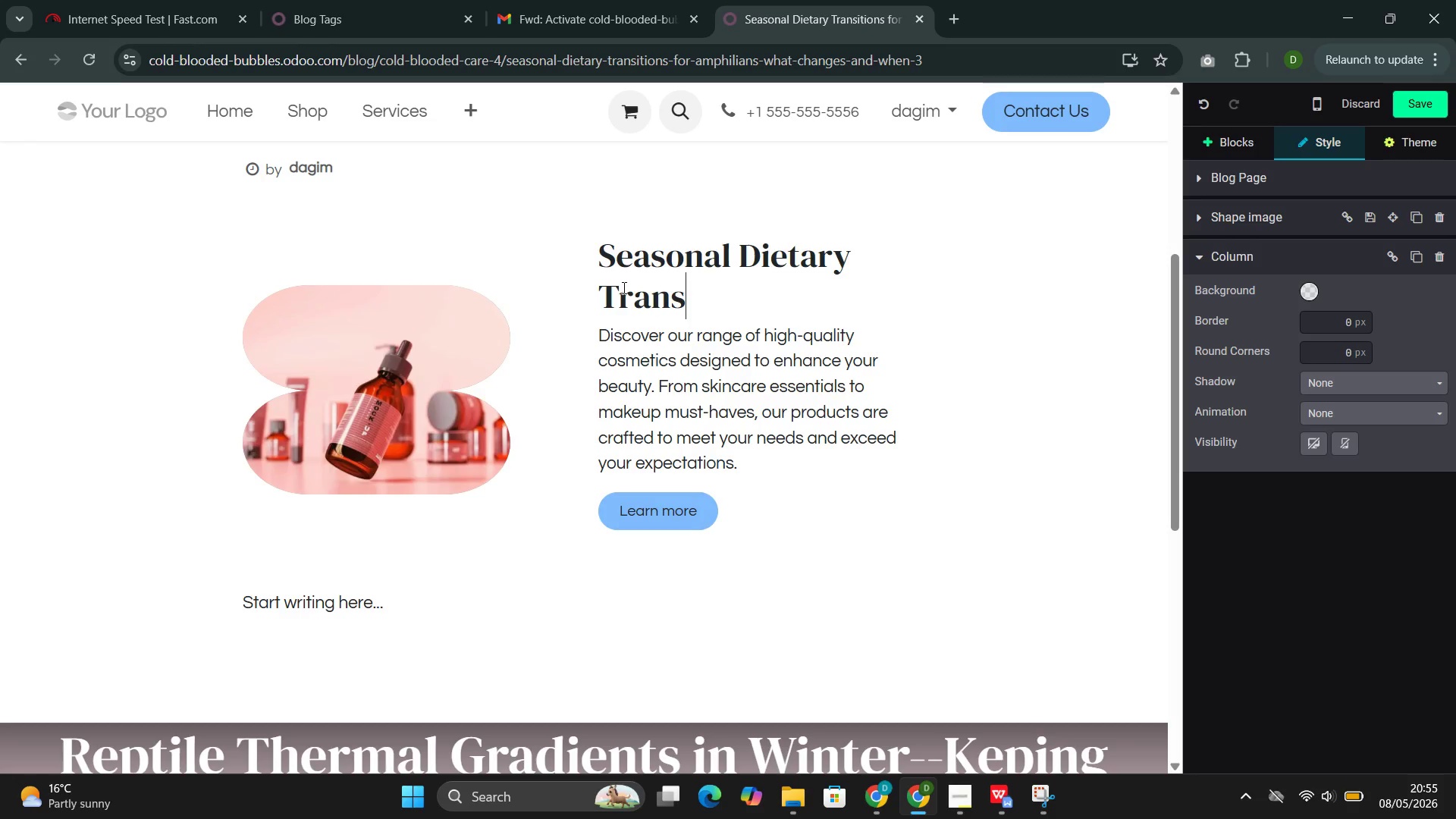 
key(ArrowRight)
 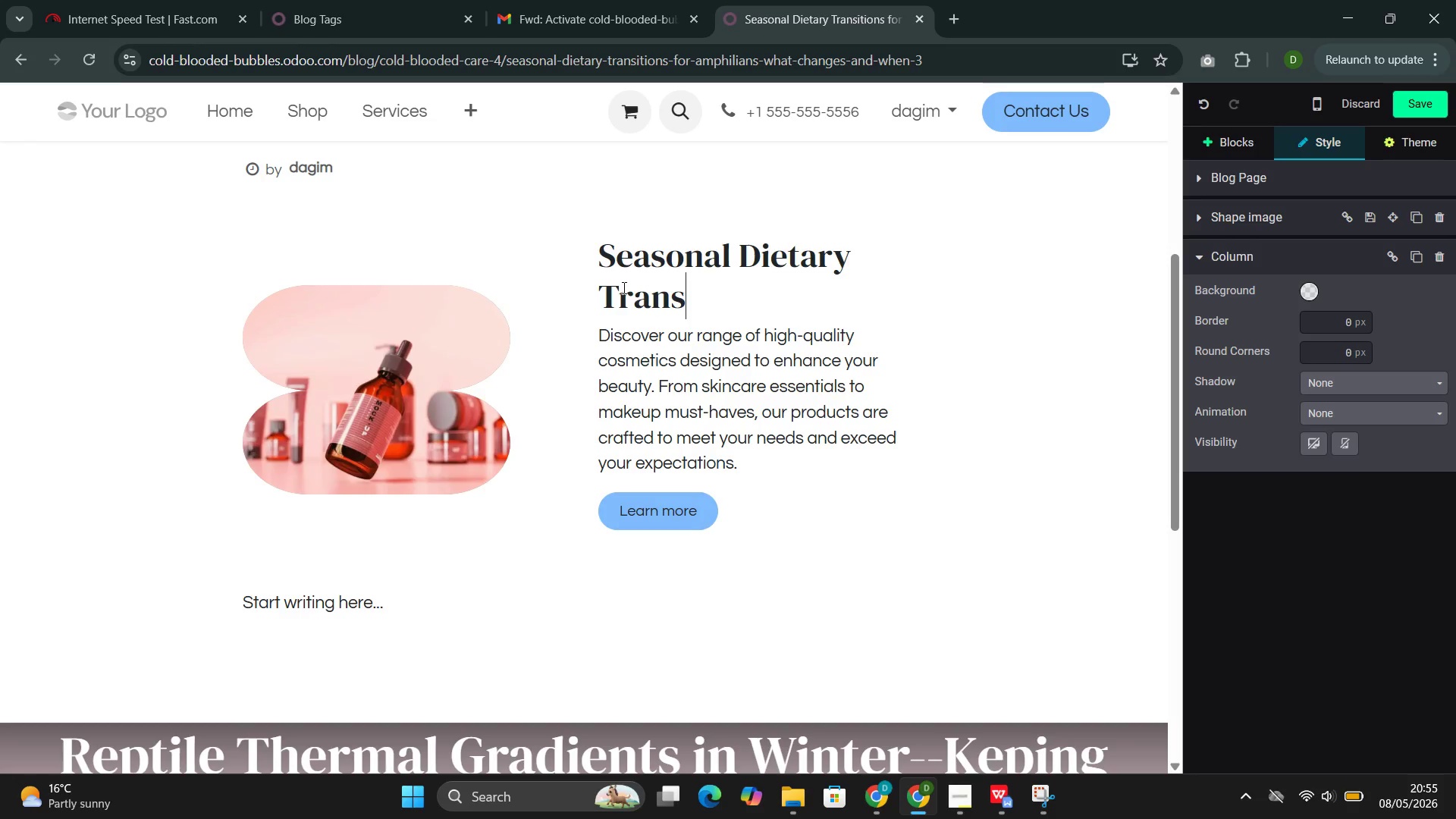 
type(itions for Amphi)
 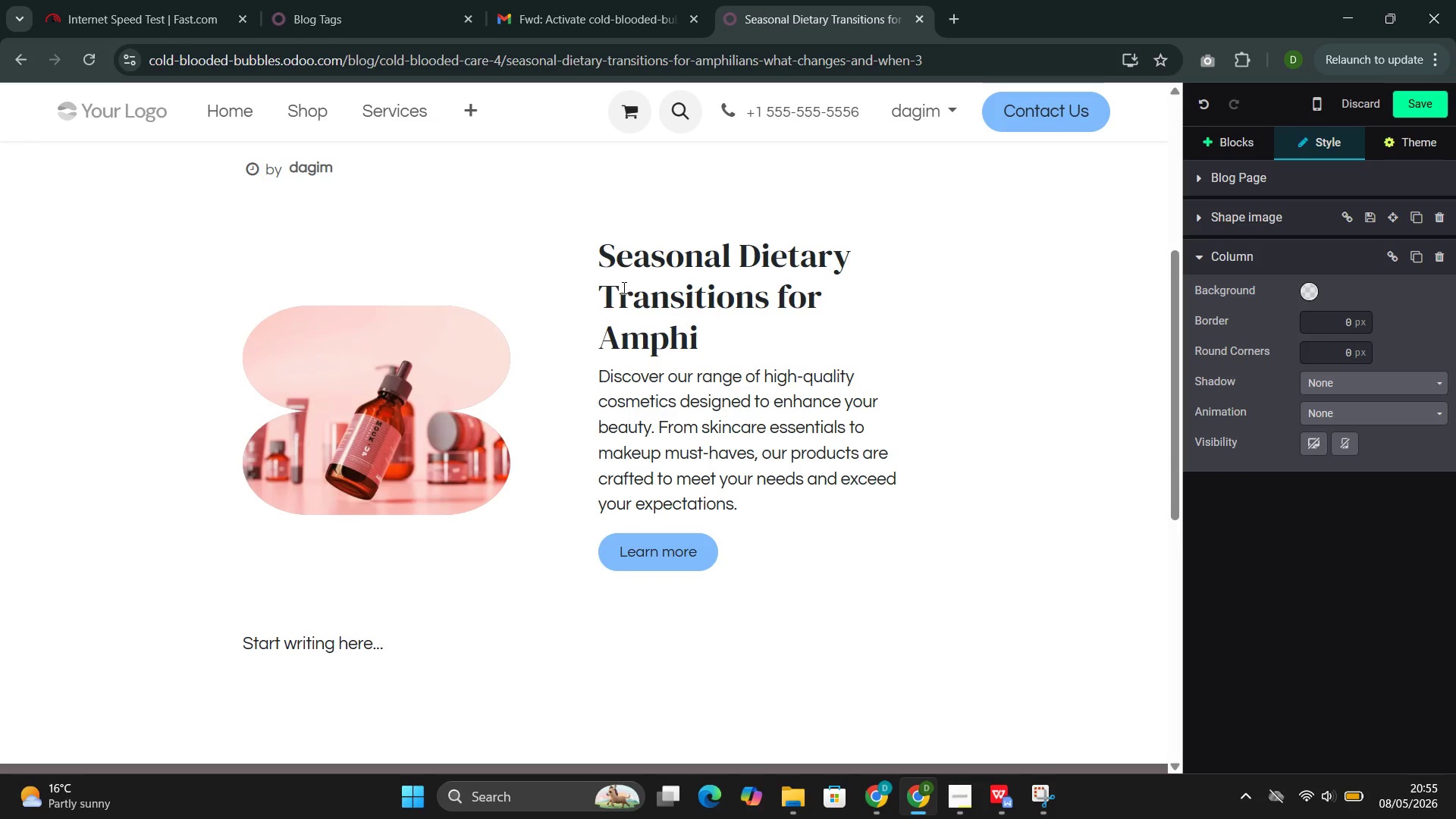 
type(bians: Whar )
key(Backspace)
key(Backspace)
type(t )
 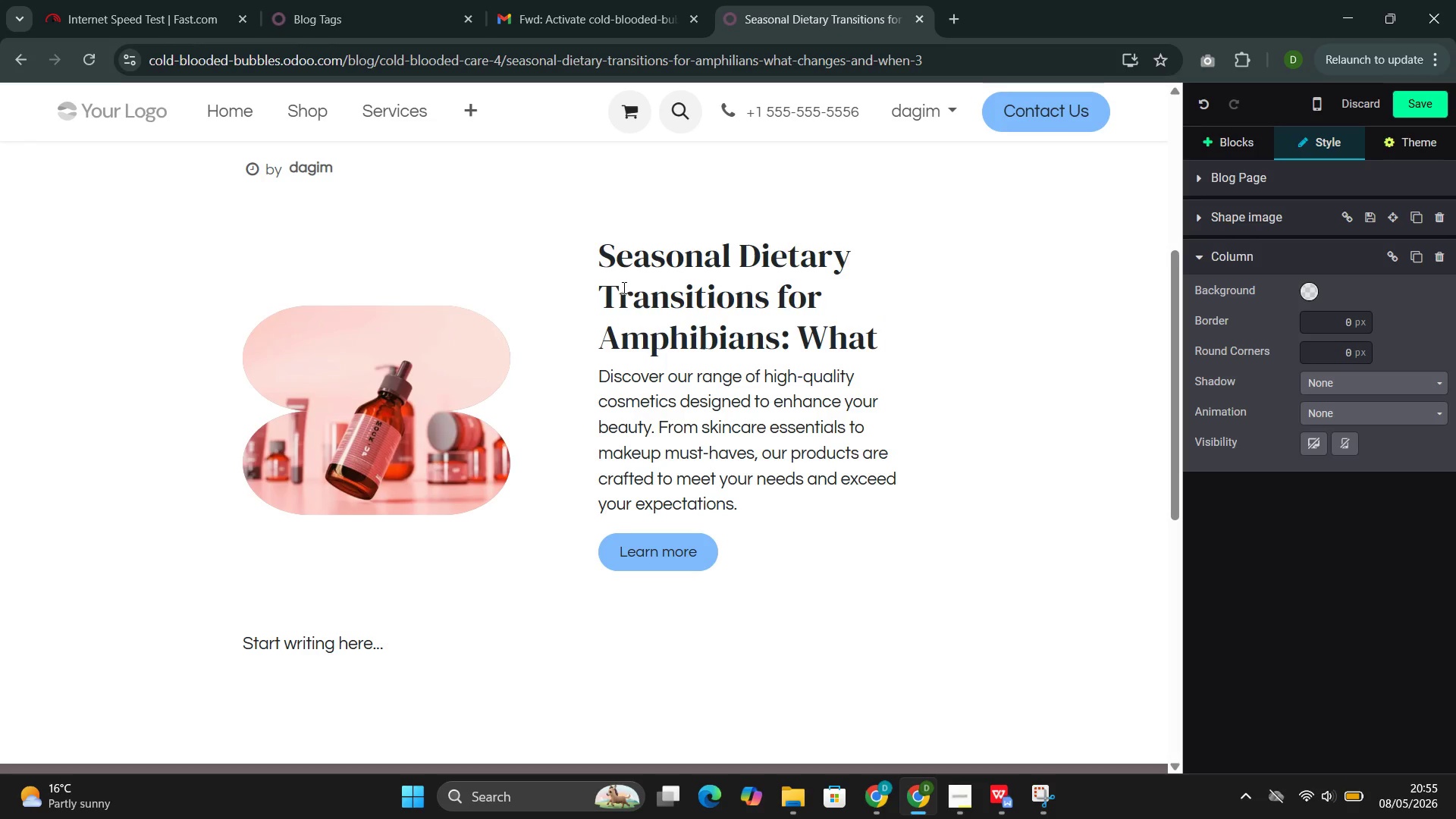 
type(Changes and When)
 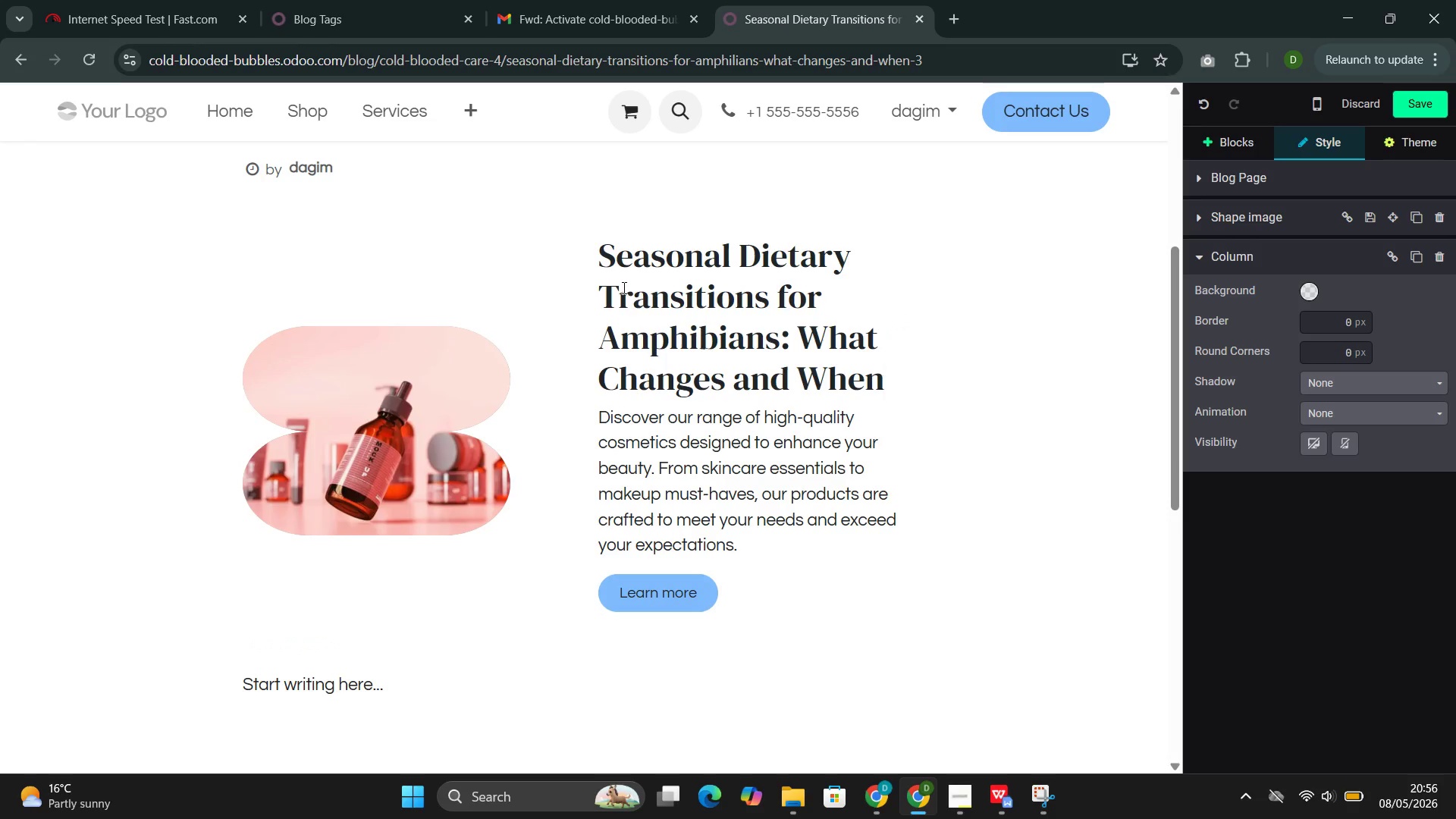 
left_click_drag(start_coordinate=[733, 591], to_coordinate=[616, 420])
 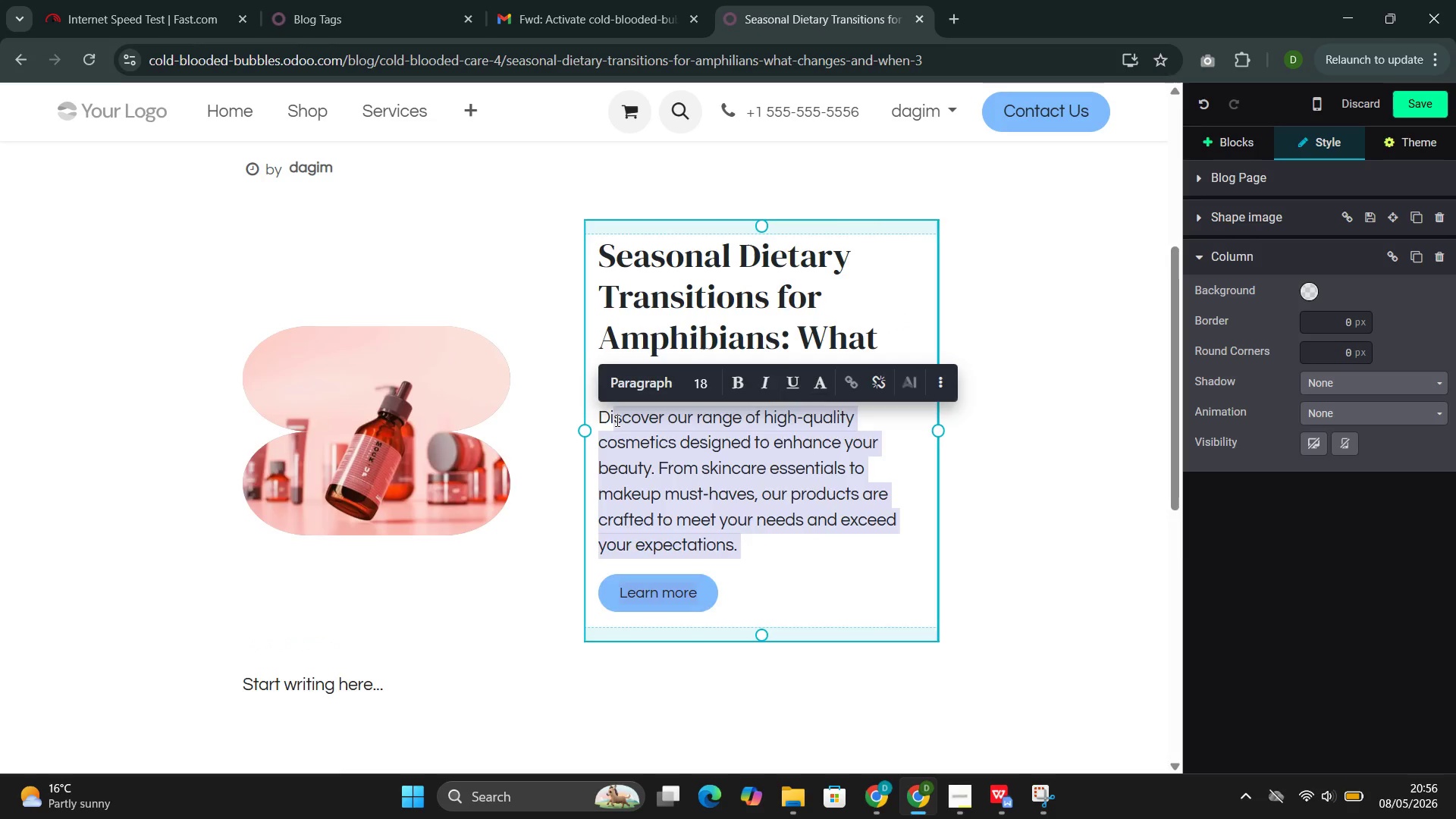 
key(Backspace)
 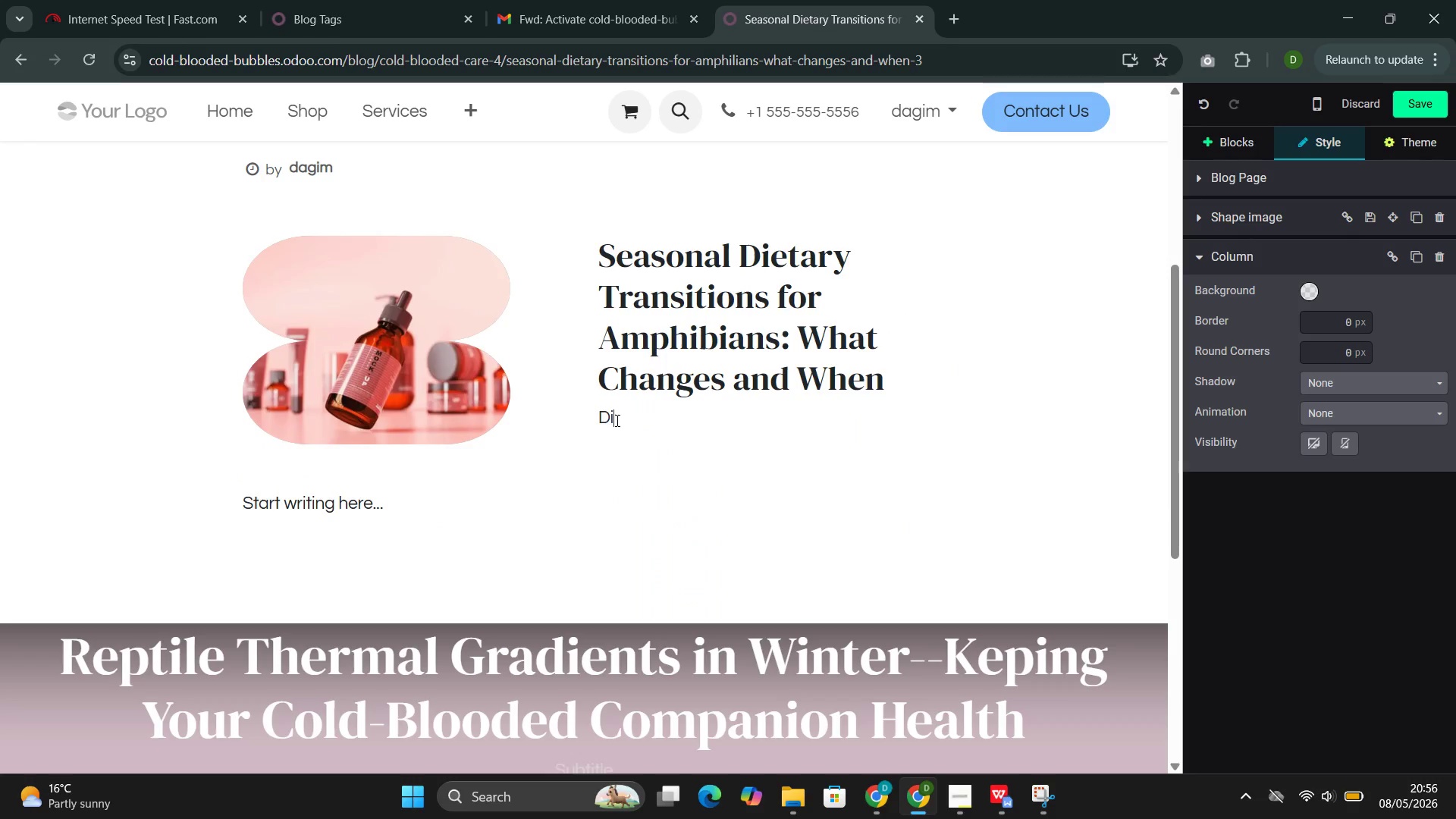 
key(Backspace)
 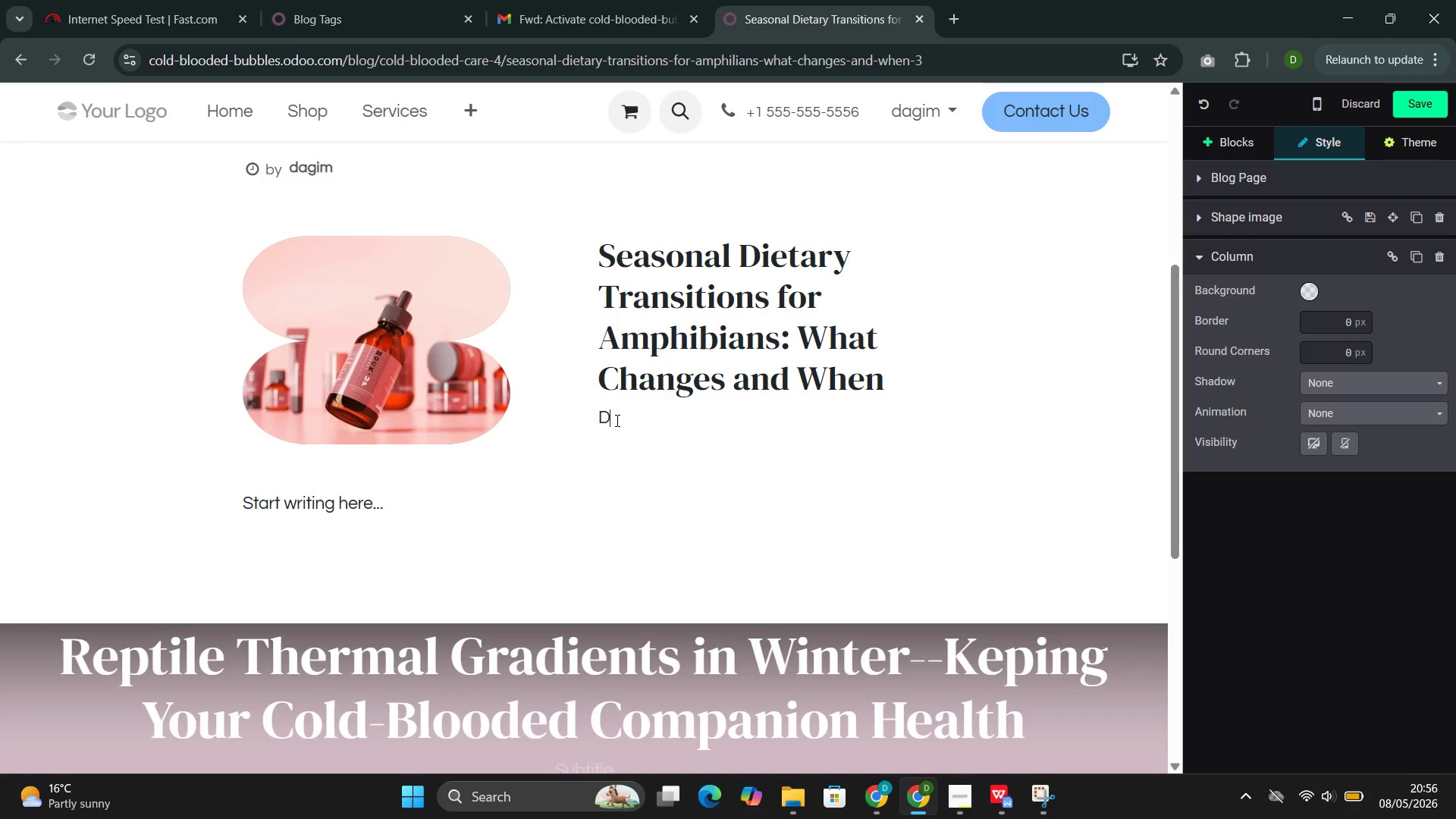 
wait(51.95)
 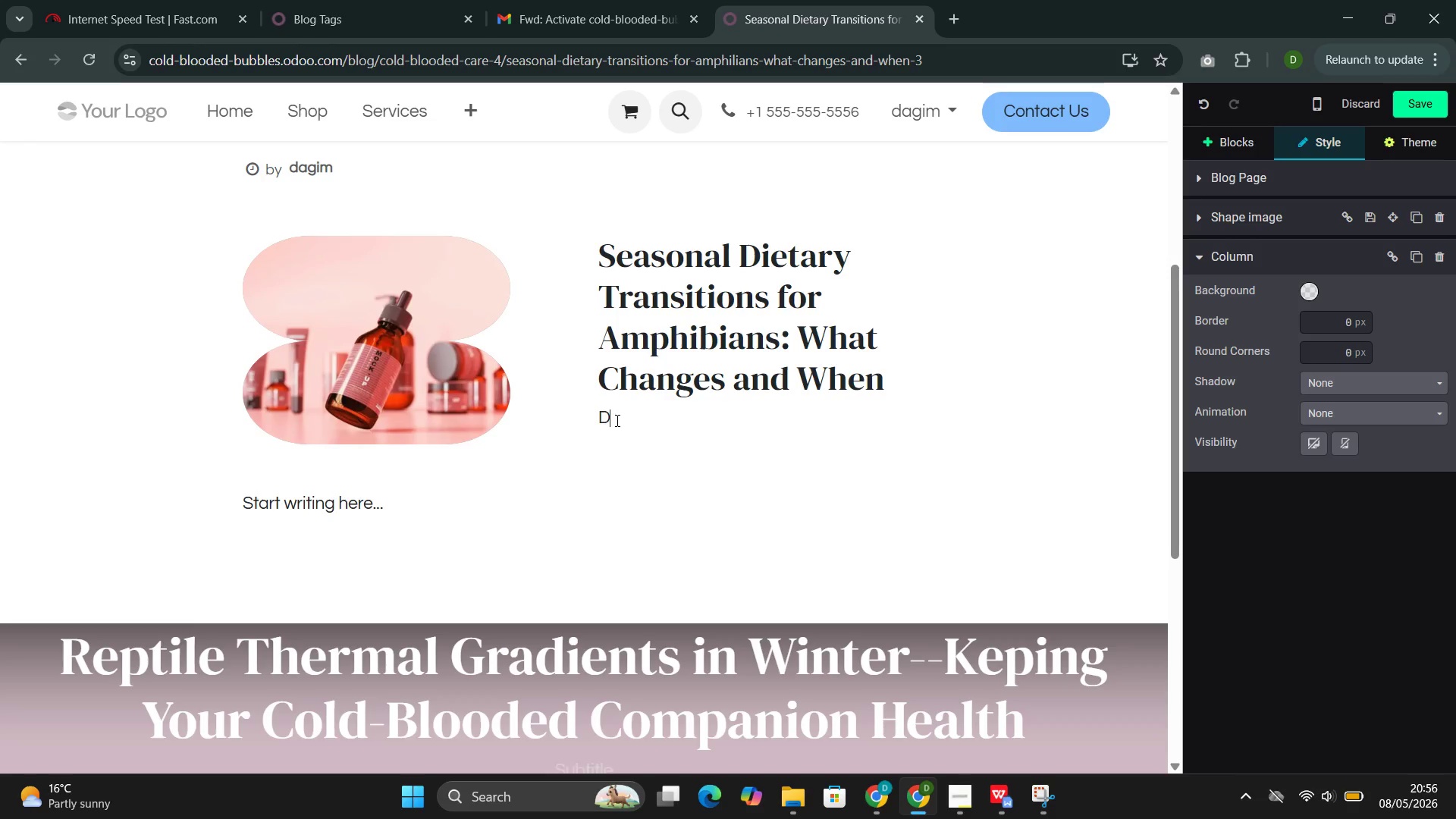 
left_click([777, 336])
 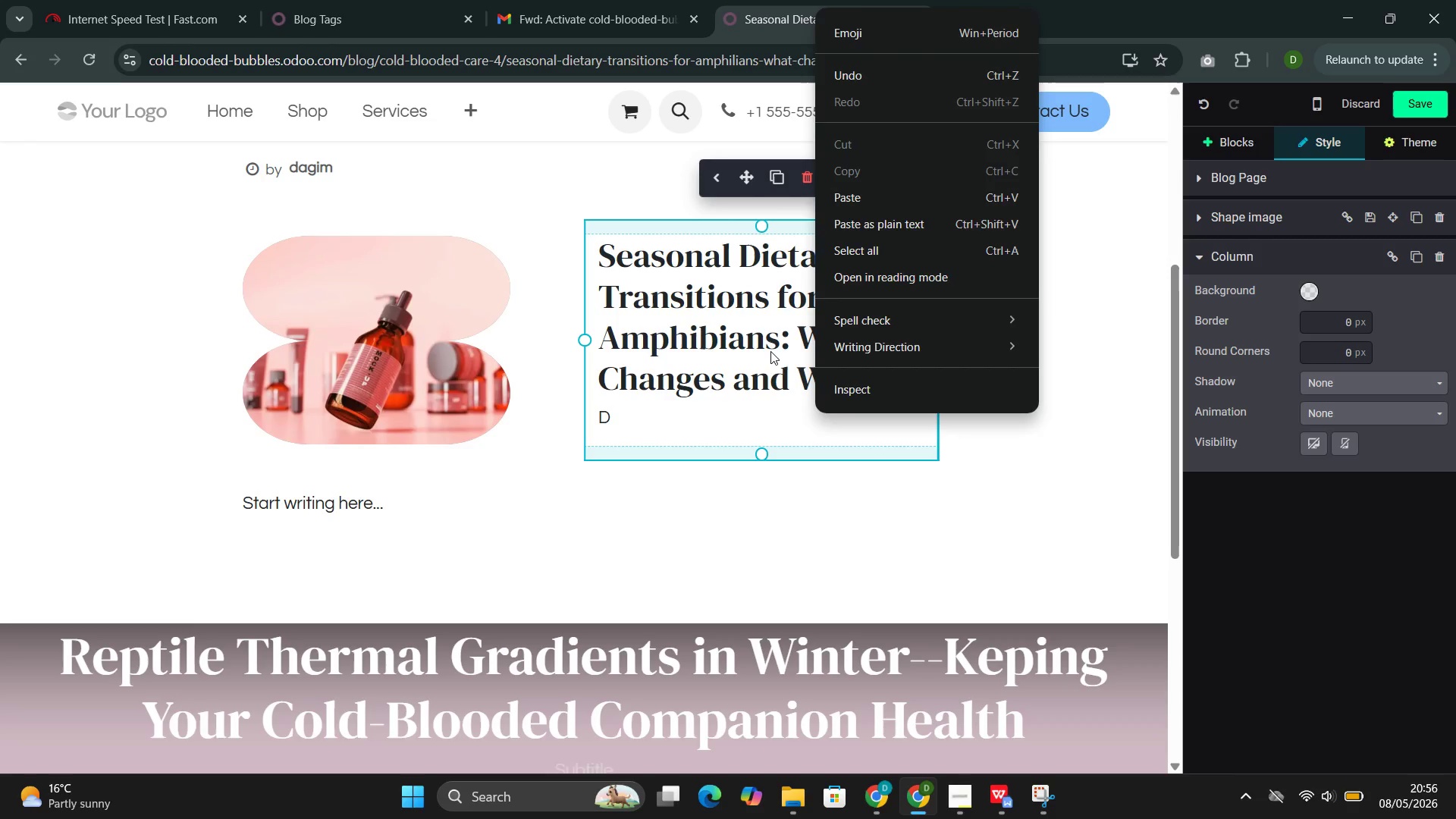 
double_click([761, 373])
 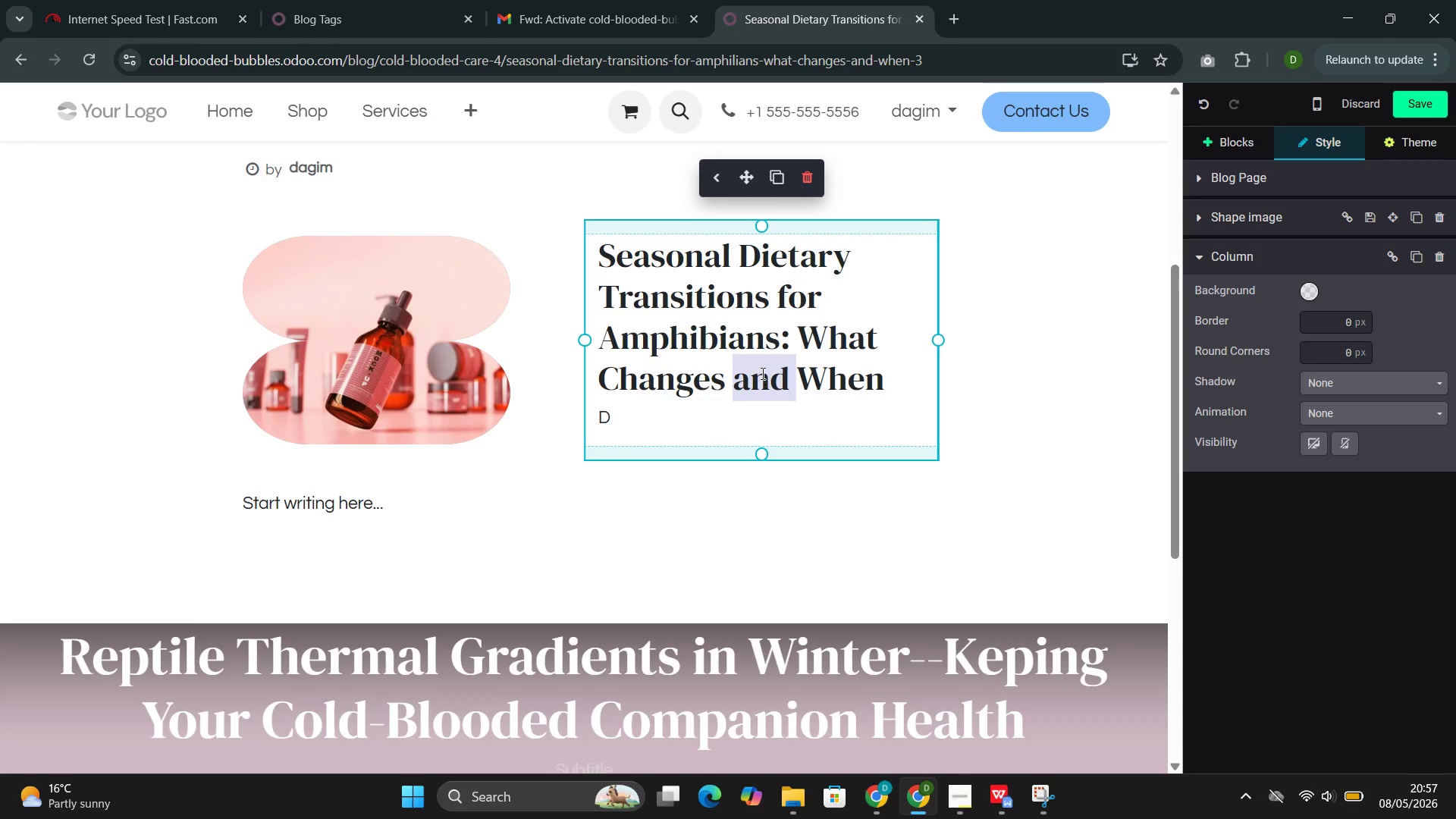 
triple_click([761, 373])
 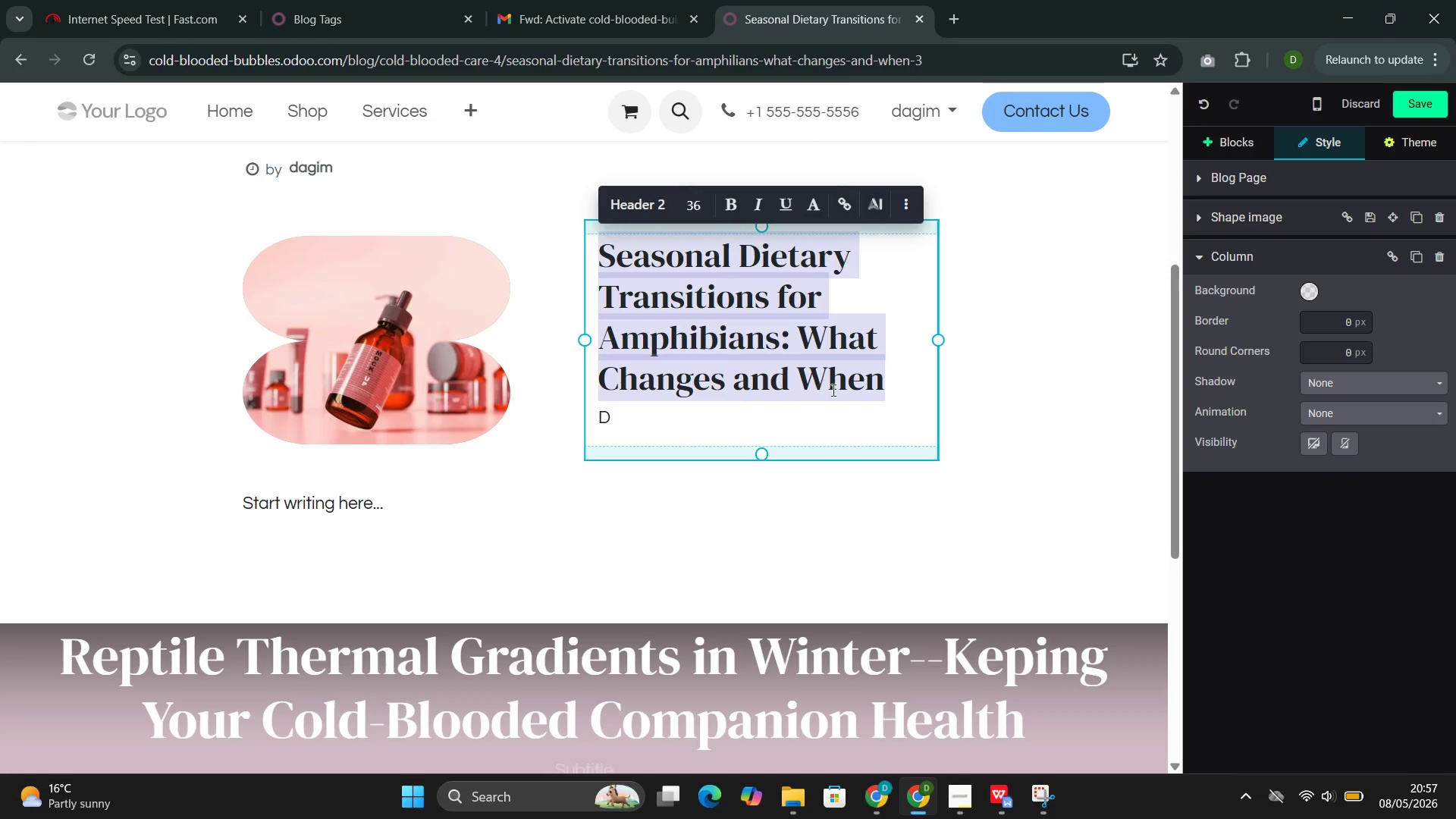 
left_click([832, 390])
 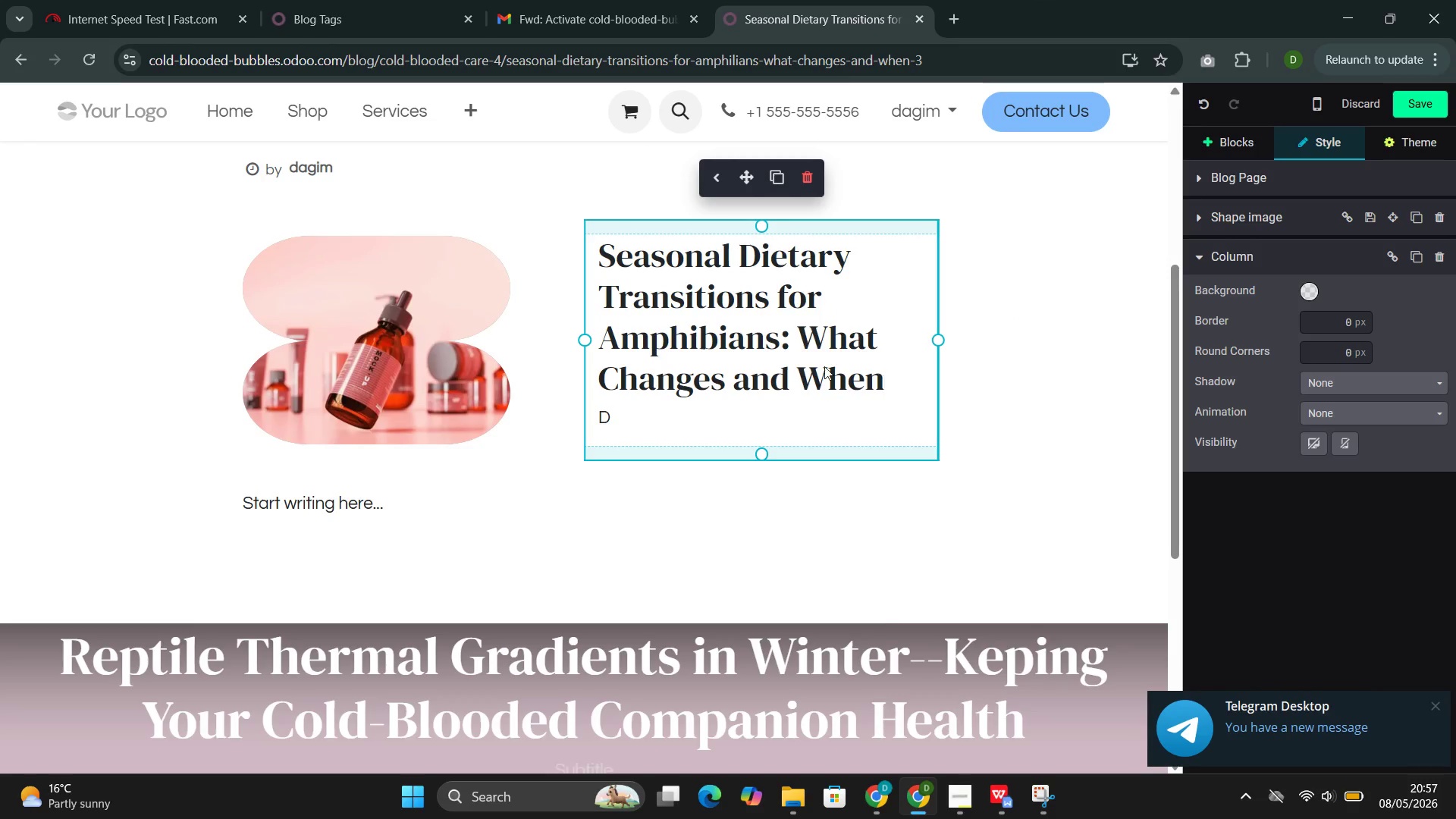 
left_click([760, 369])
 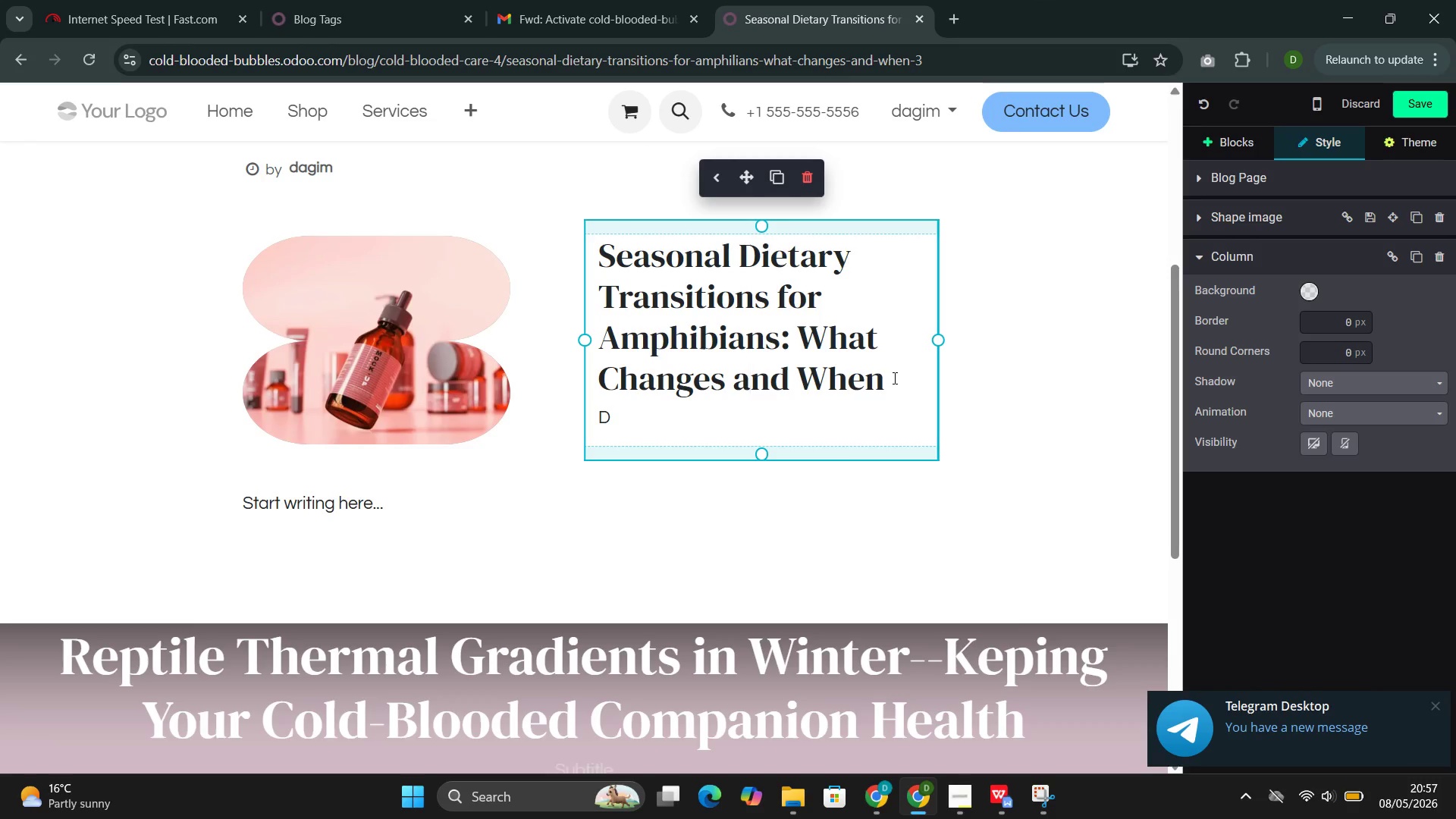 
left_click_drag(start_coordinate=[892, 378], to_coordinate=[784, 346])
 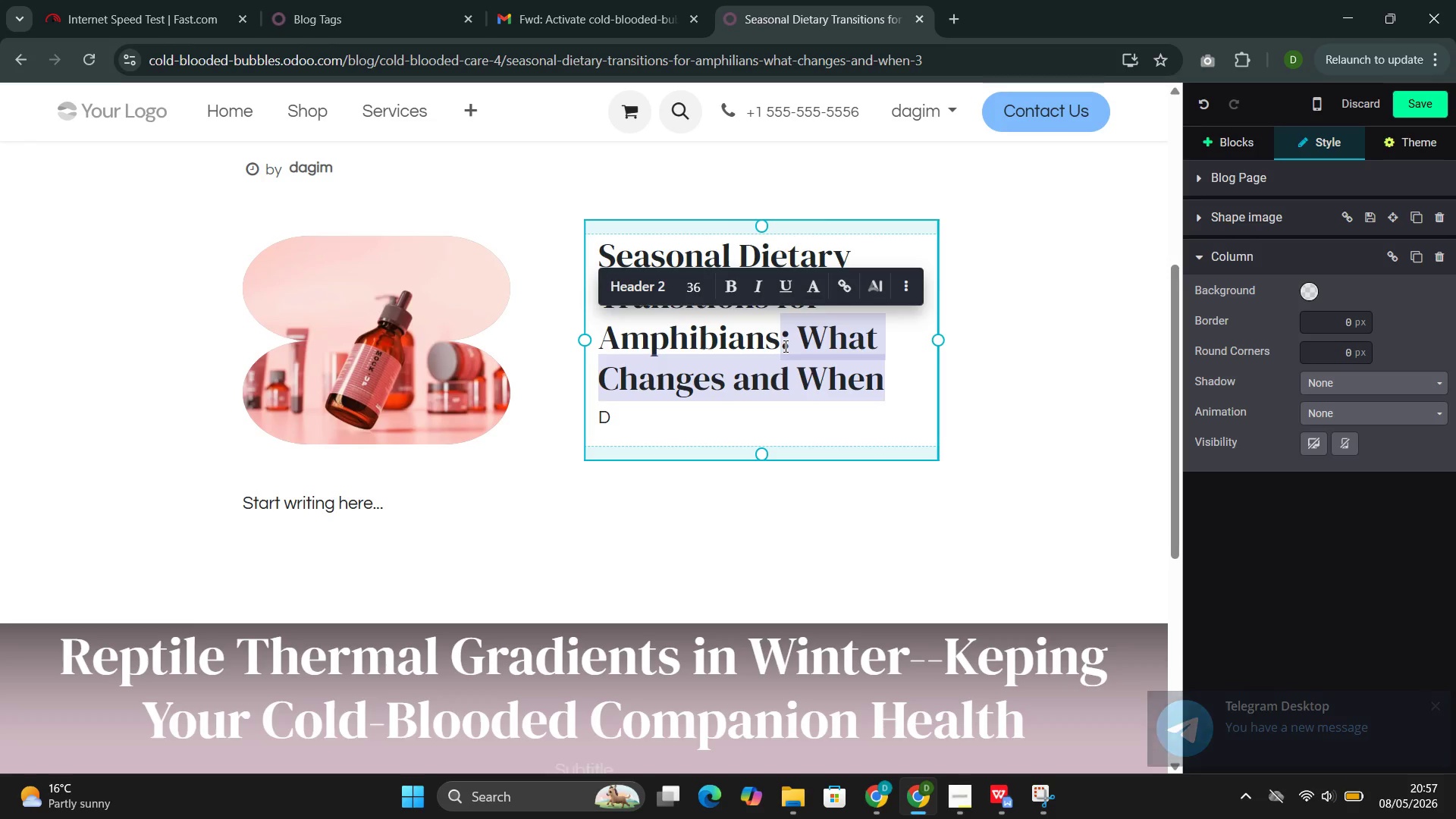 
key(Backspace)
 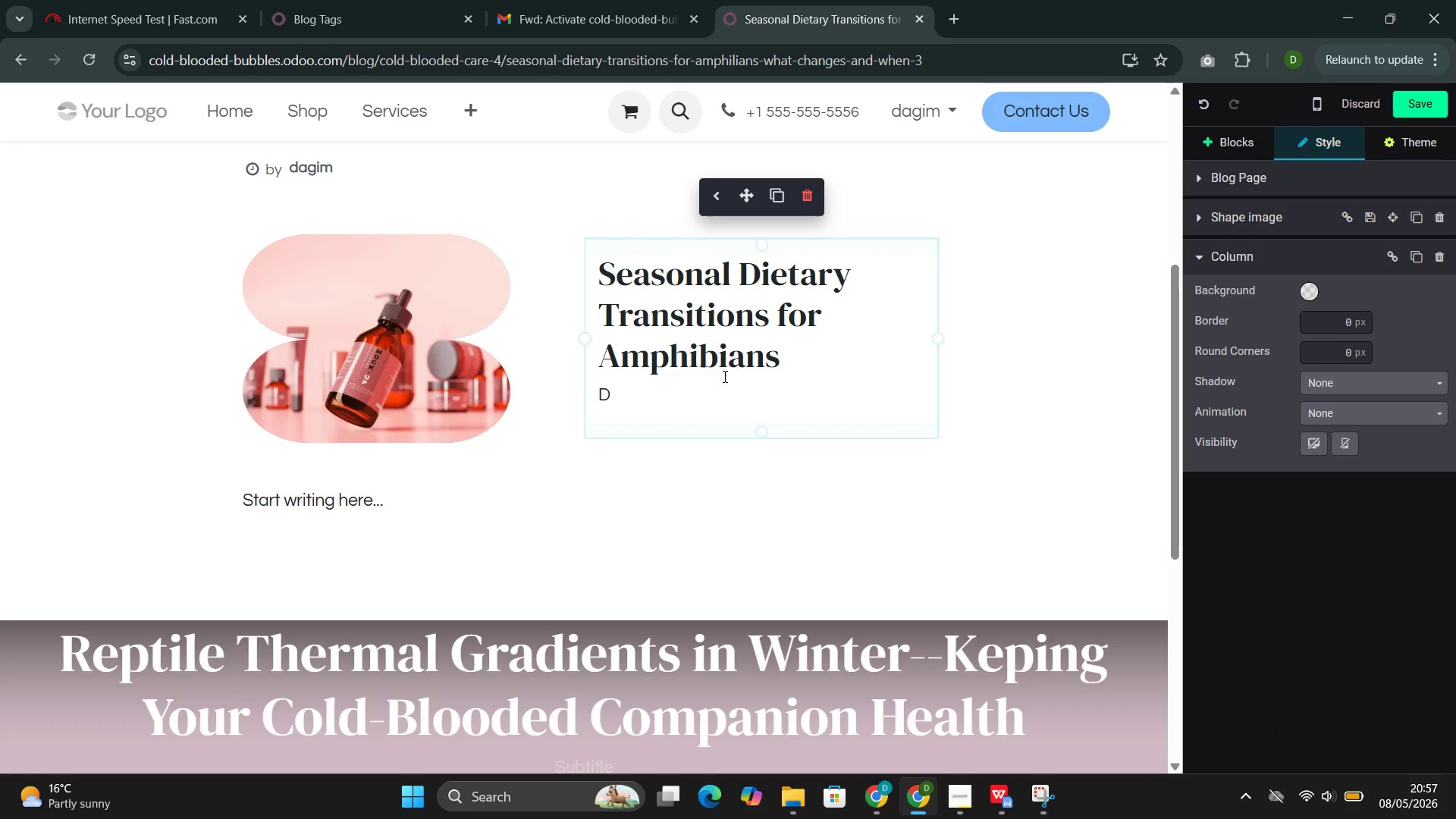 
left_click([660, 394])
 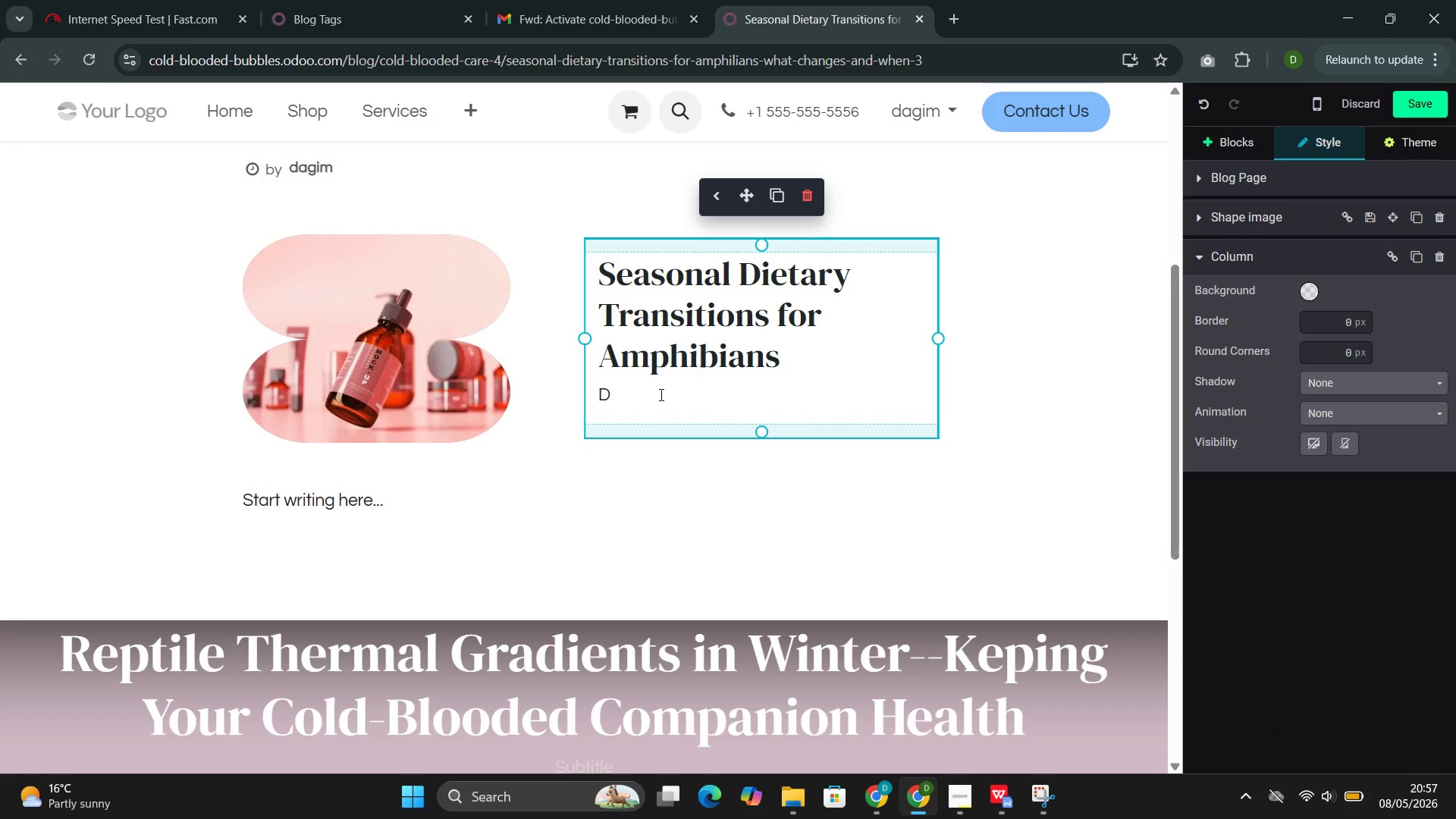 
key(Backspace)
type(Amo)
key(Backspace)
type(phi)
 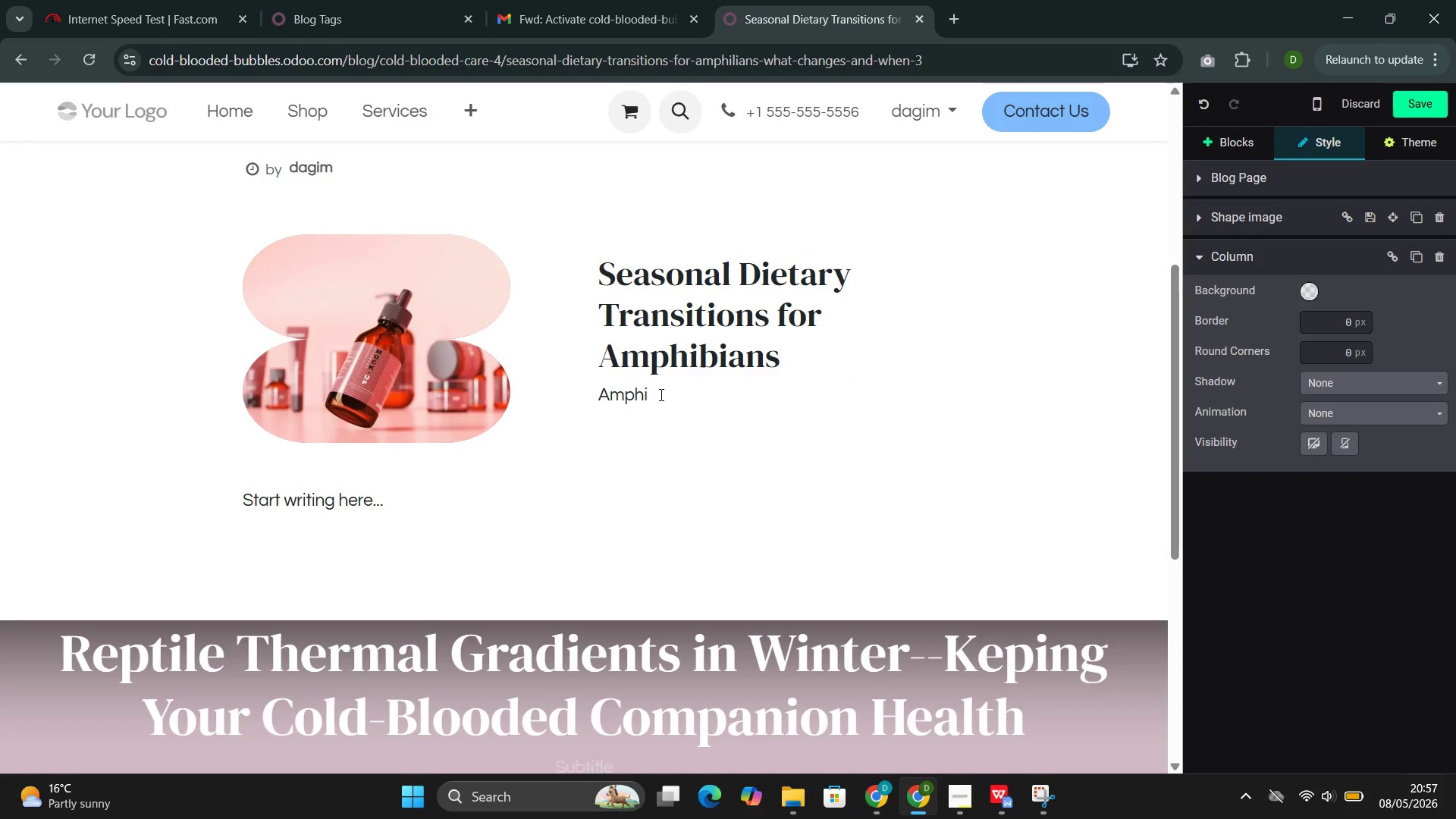 
wait(6.45)
 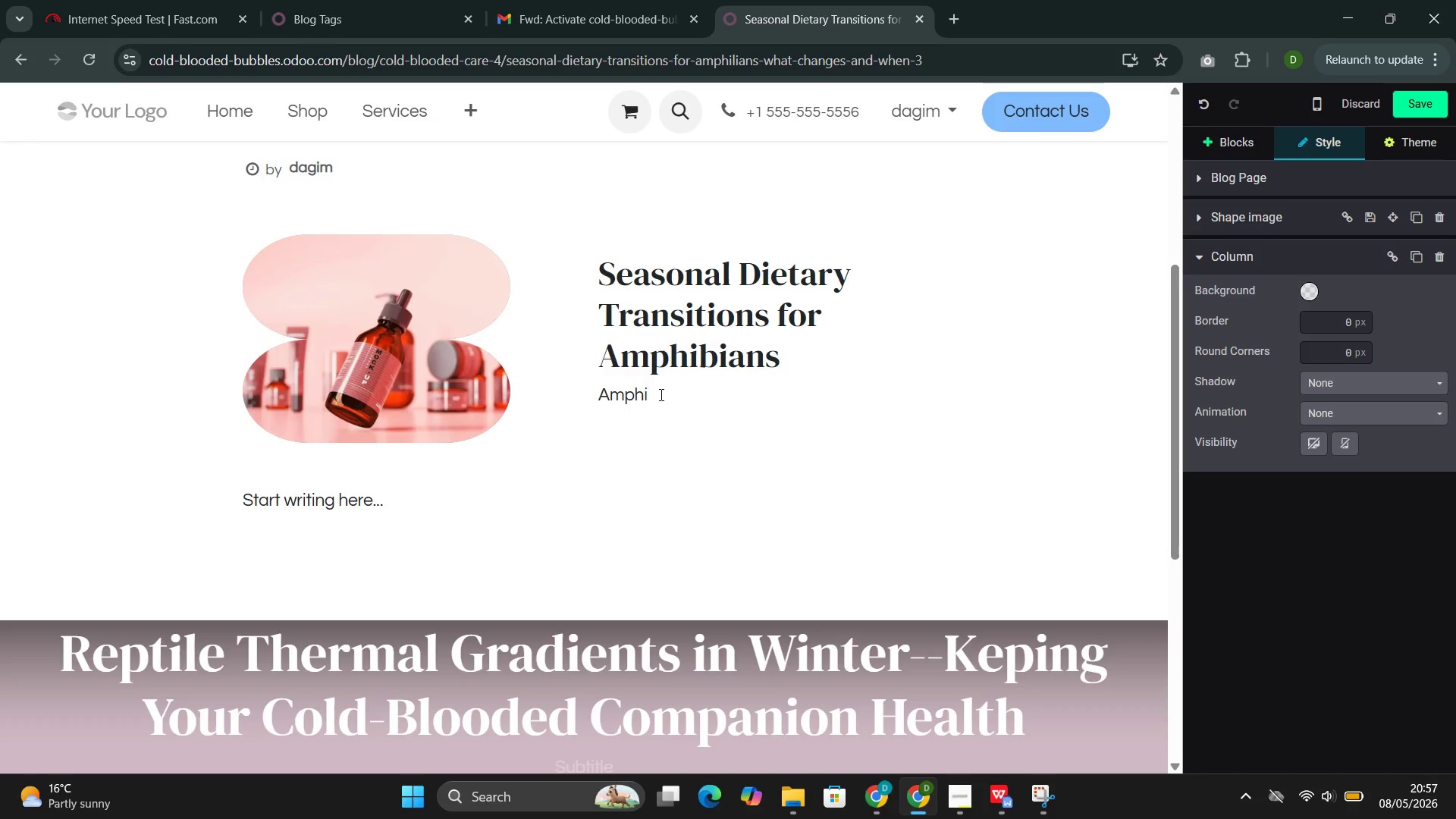 
type(bians c)
key(Backspace)
type(occ)
 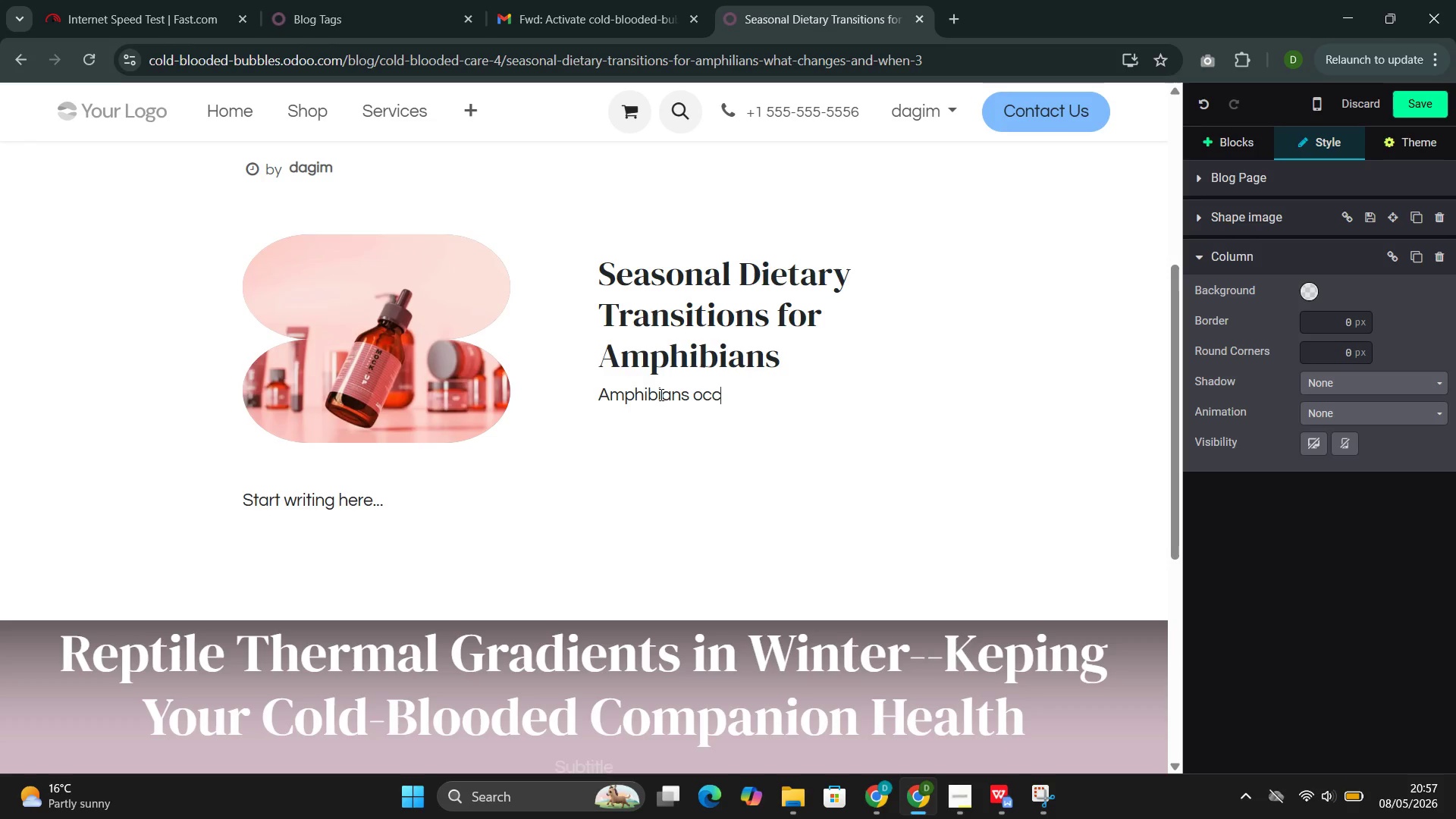 
type(upy )
 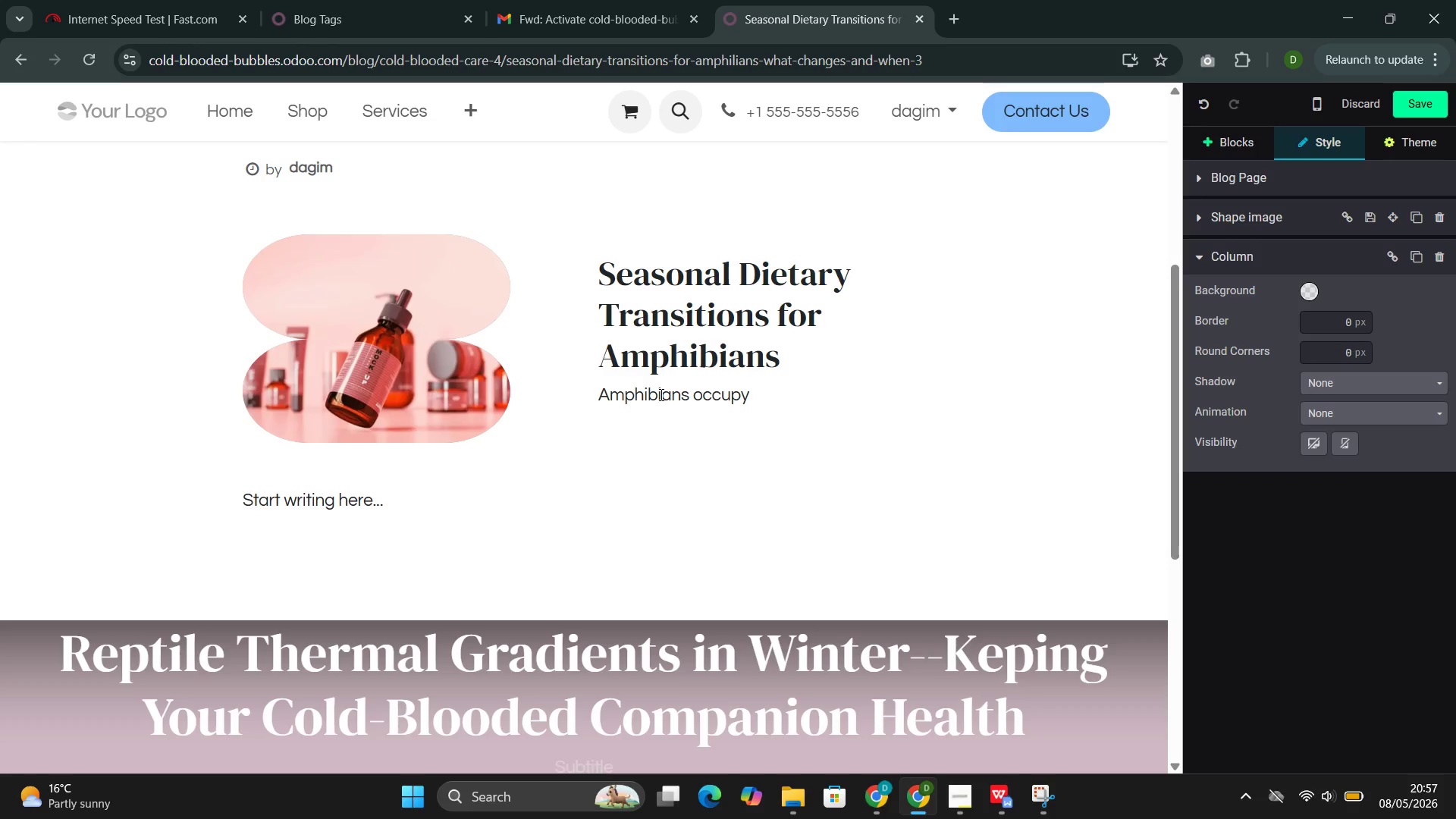 
wait(20.47)
 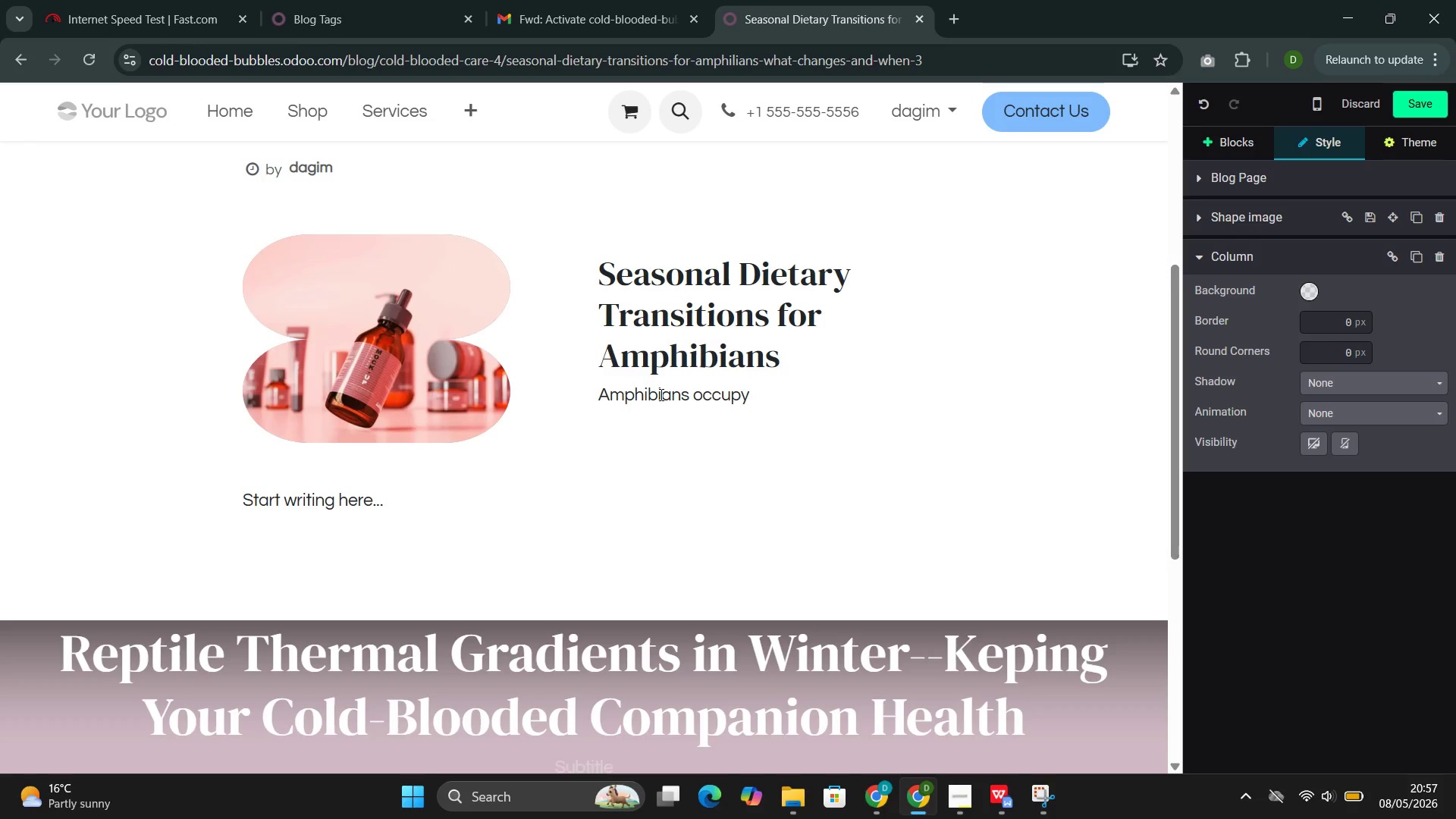 
type(a unique position in the )
 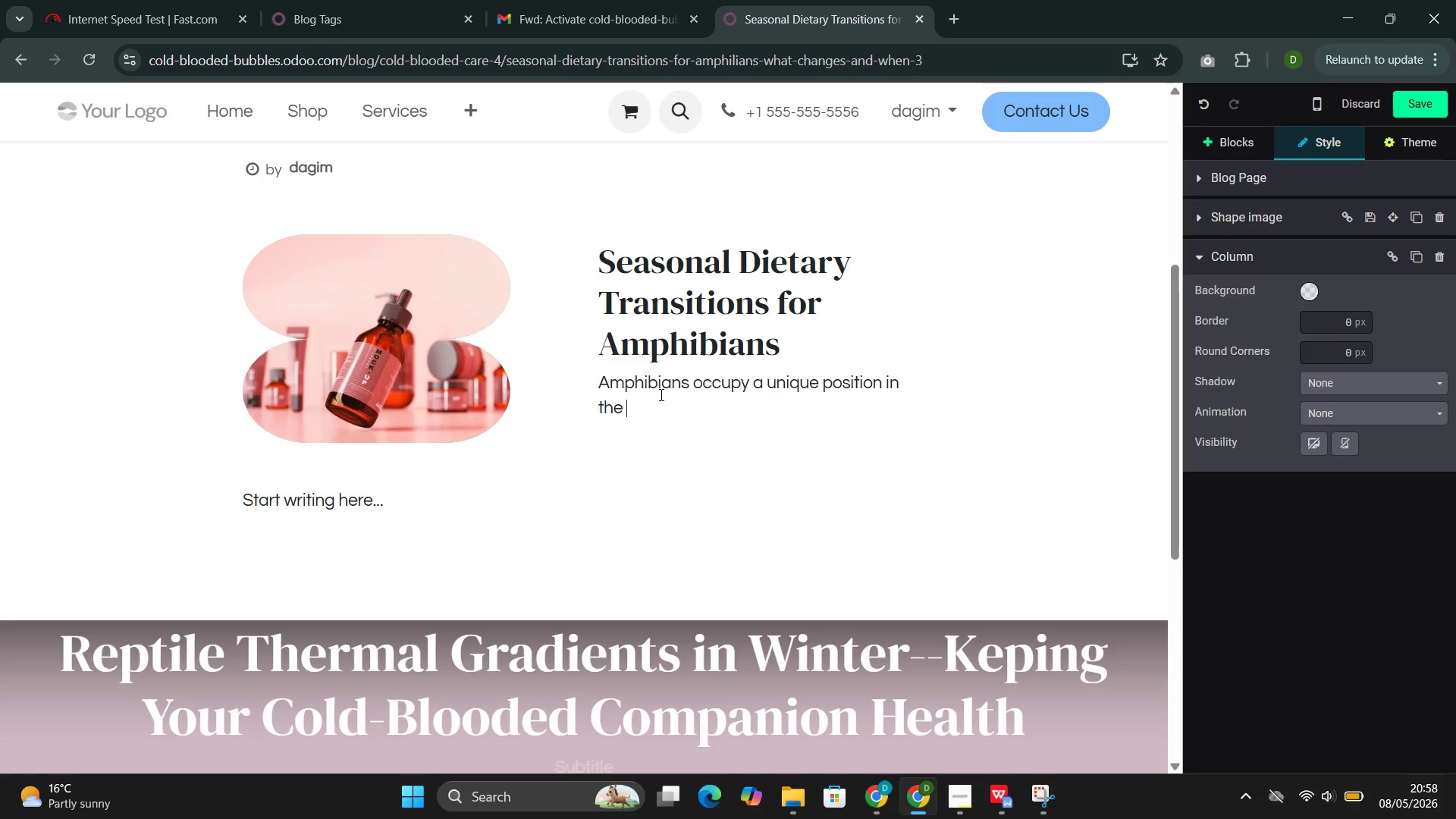 
type(exotic pet world. Theor )
 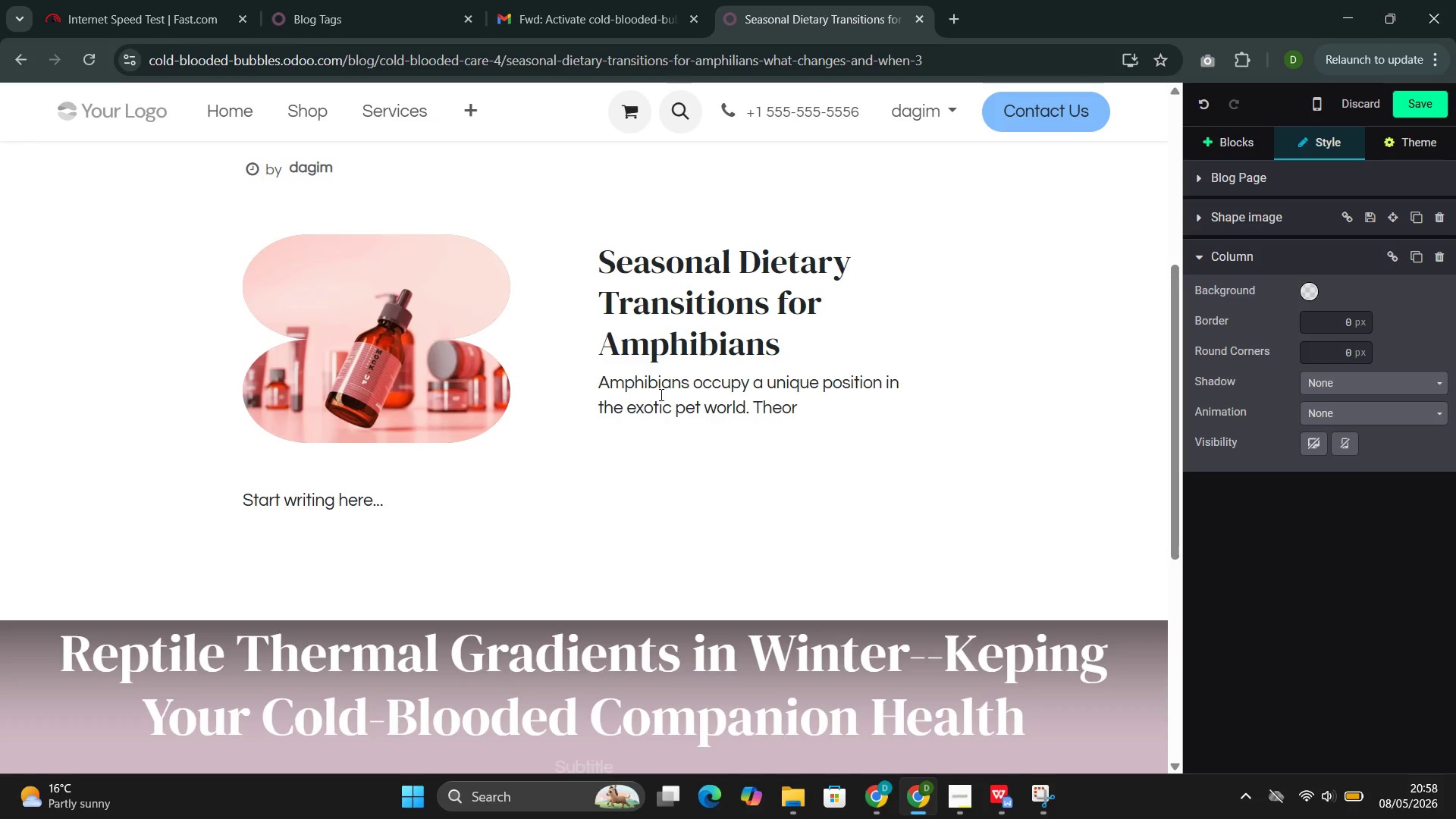 
key(ArrowLeft)
 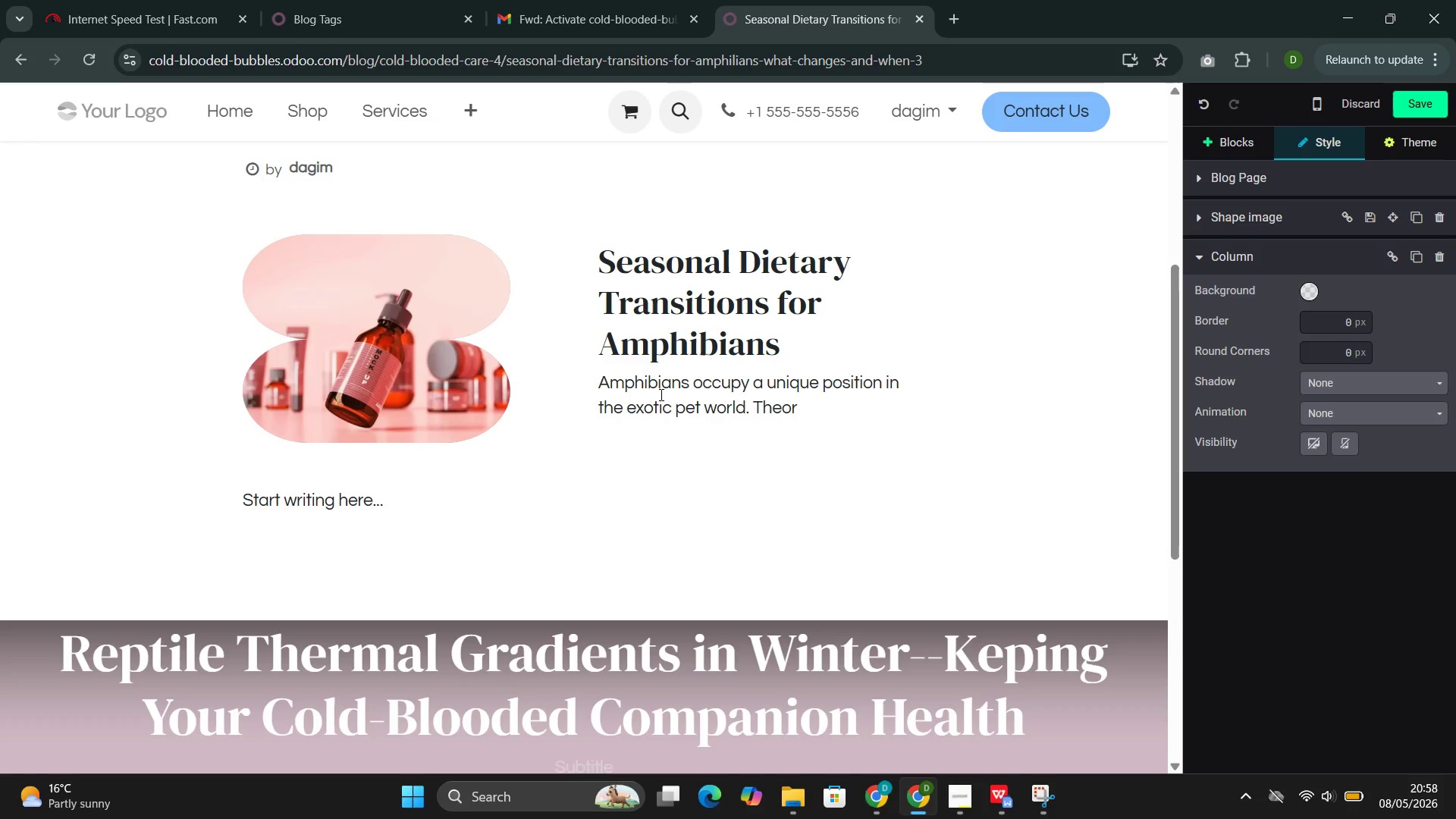 
key(ArrowLeft)
 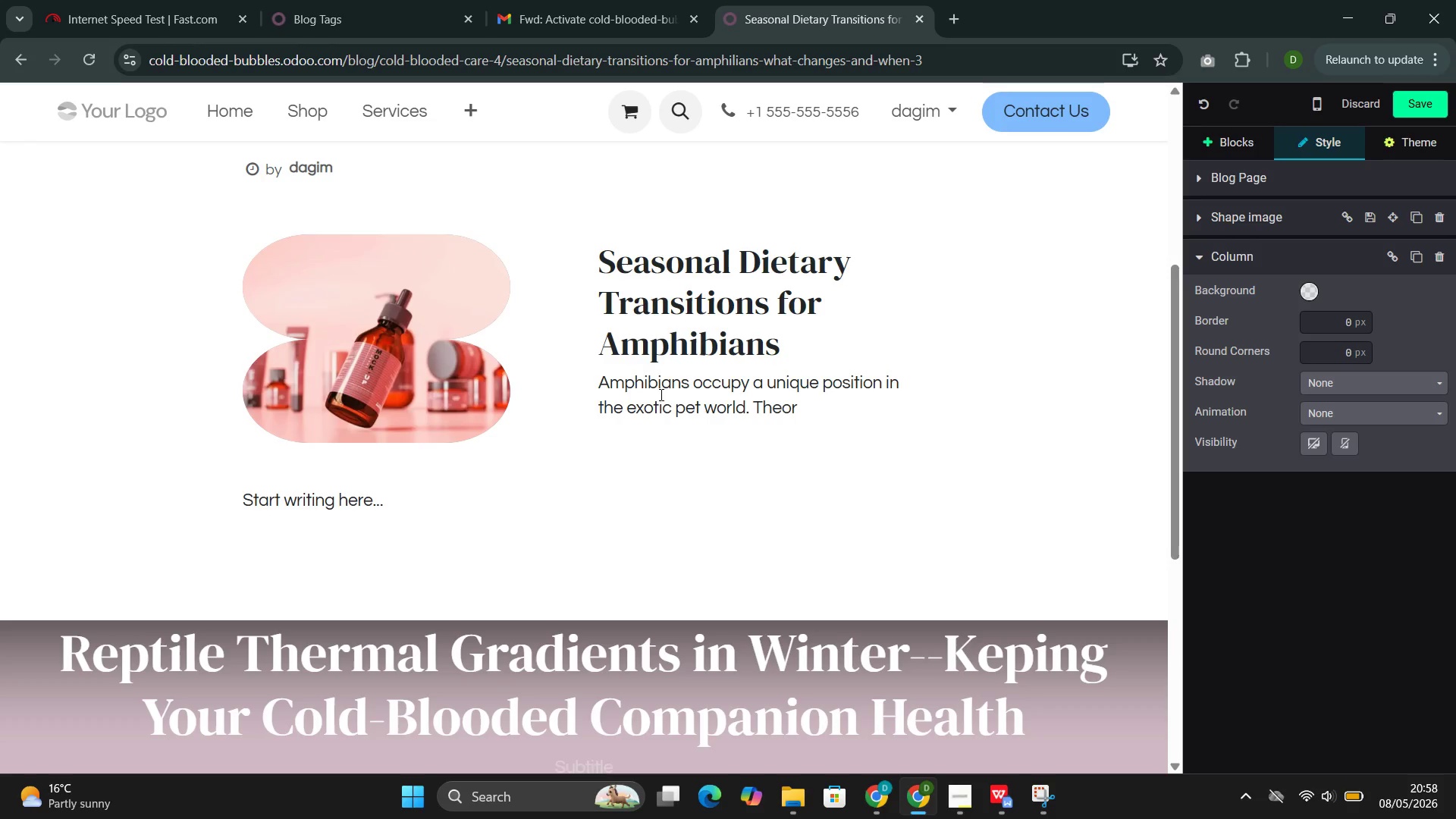 
key(Backspace)
 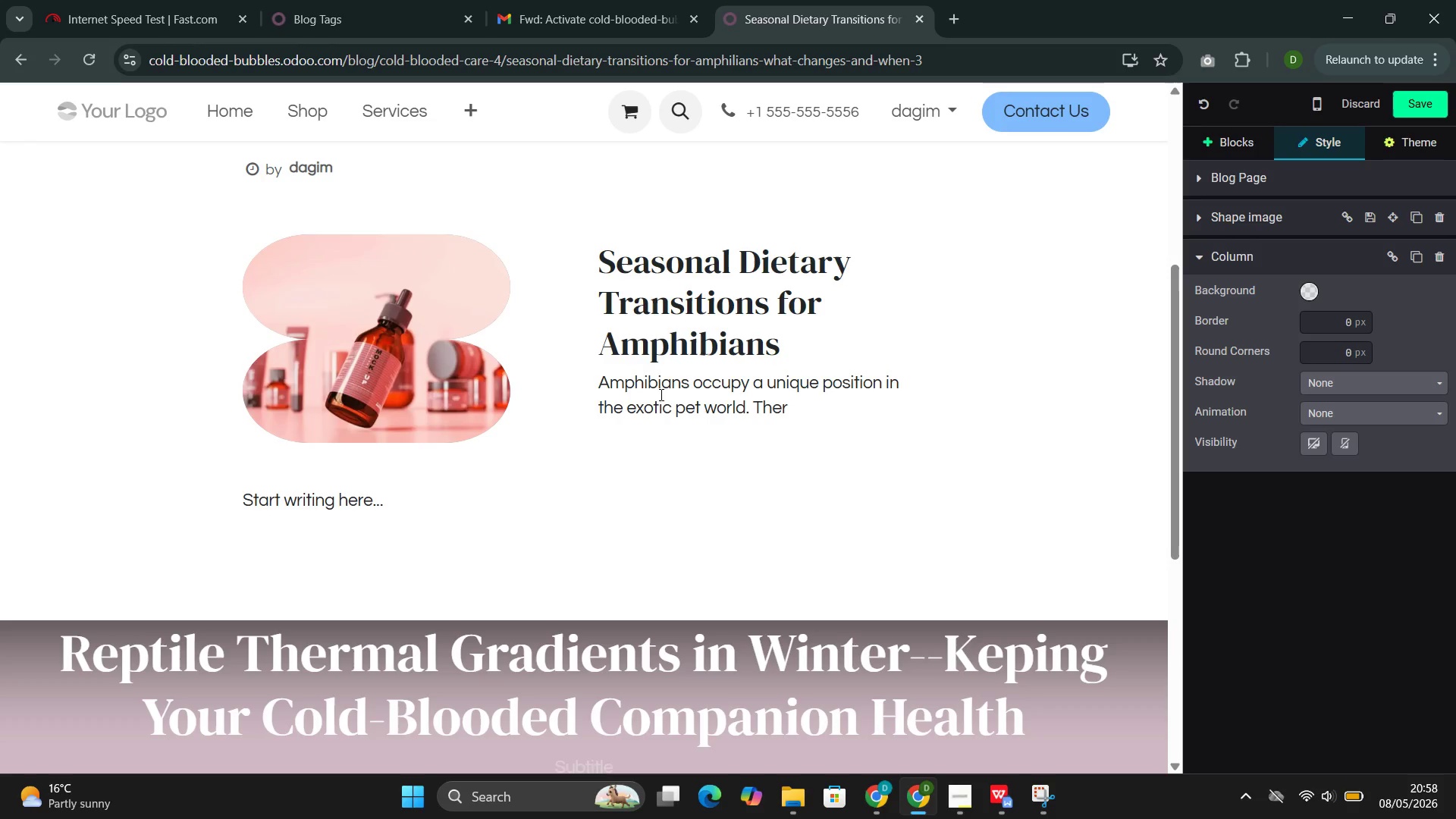 
key(I)
 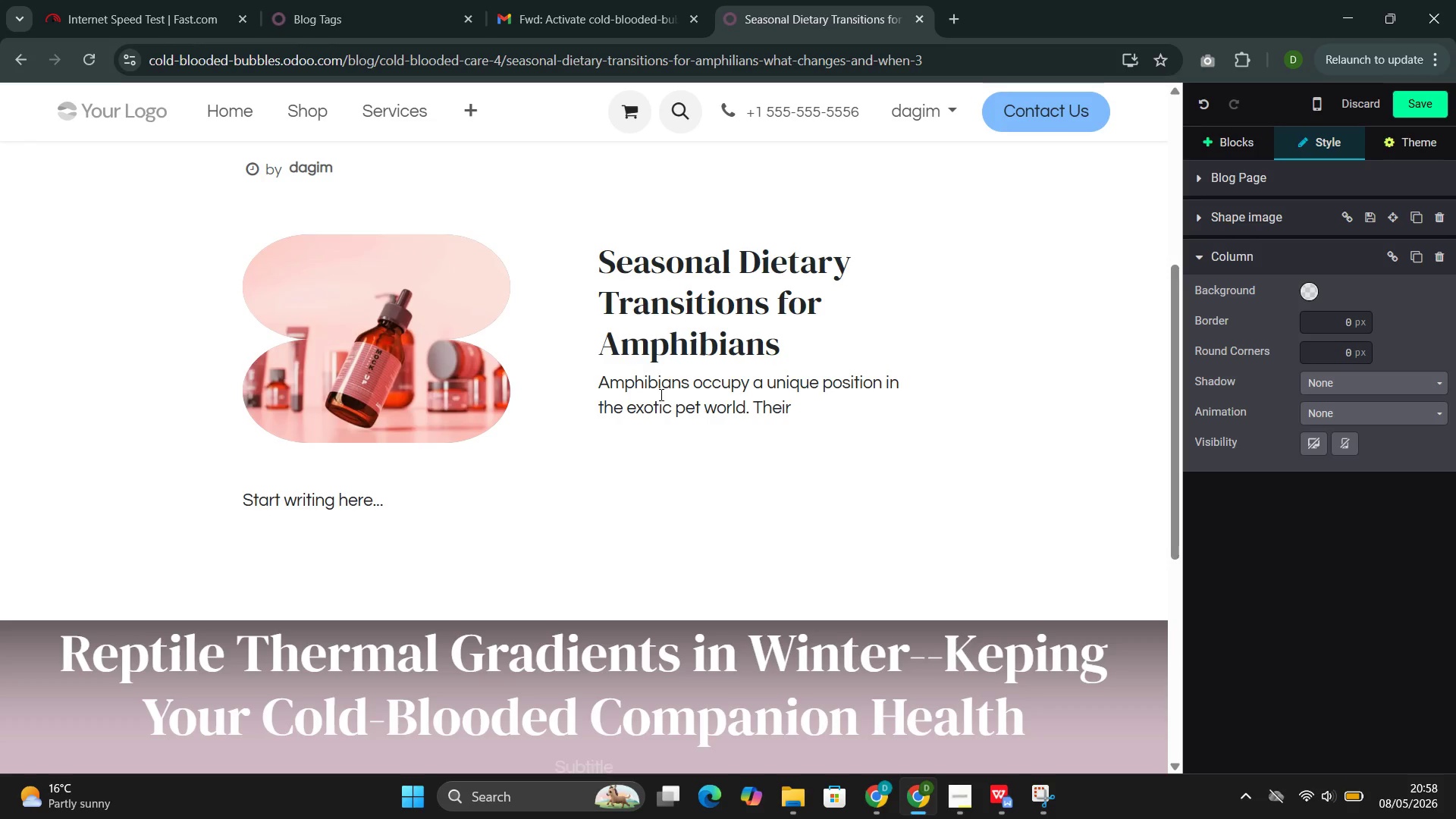 
key(ArrowRight)
 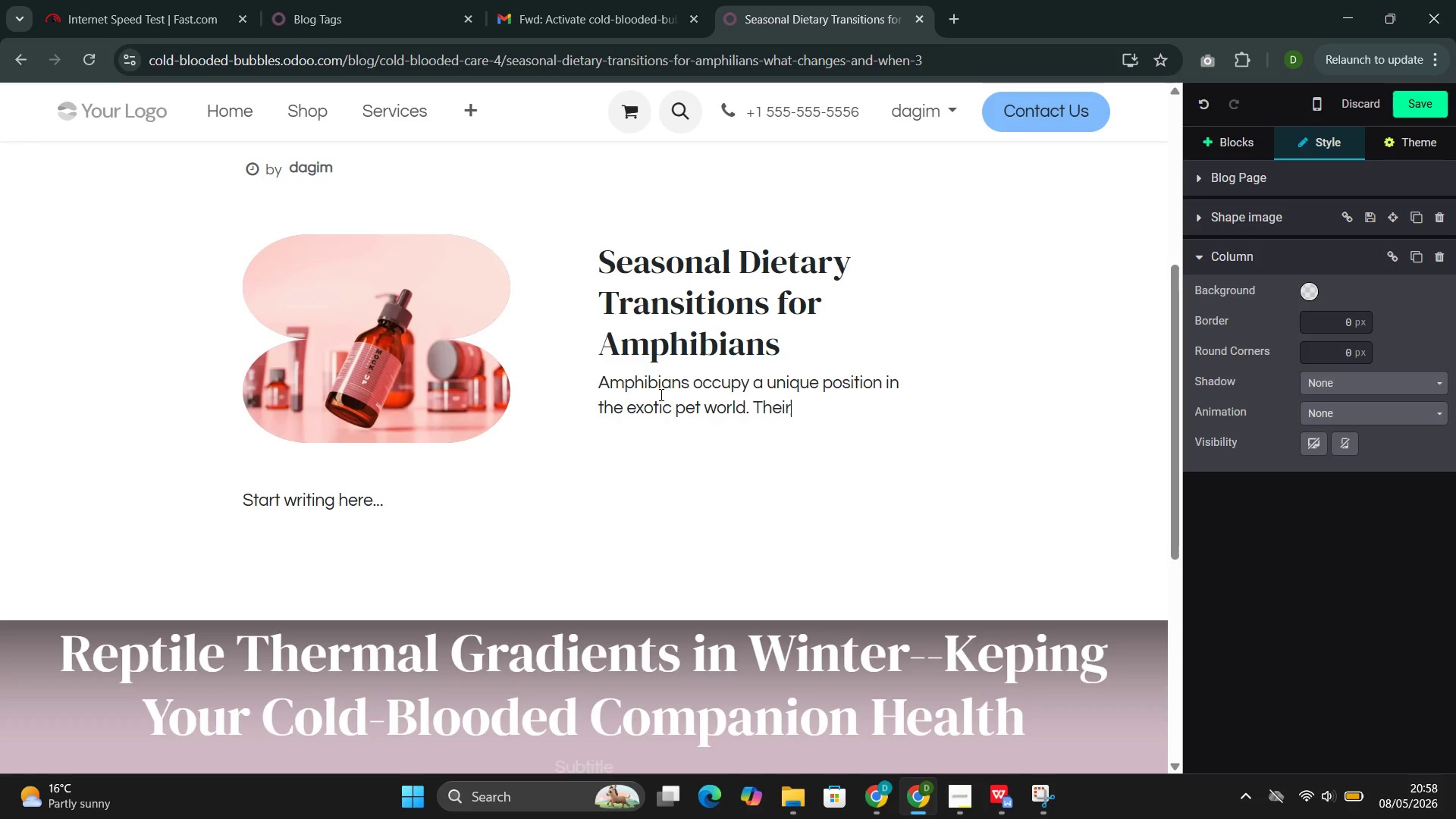 
type( per,)
key(Backspace)
 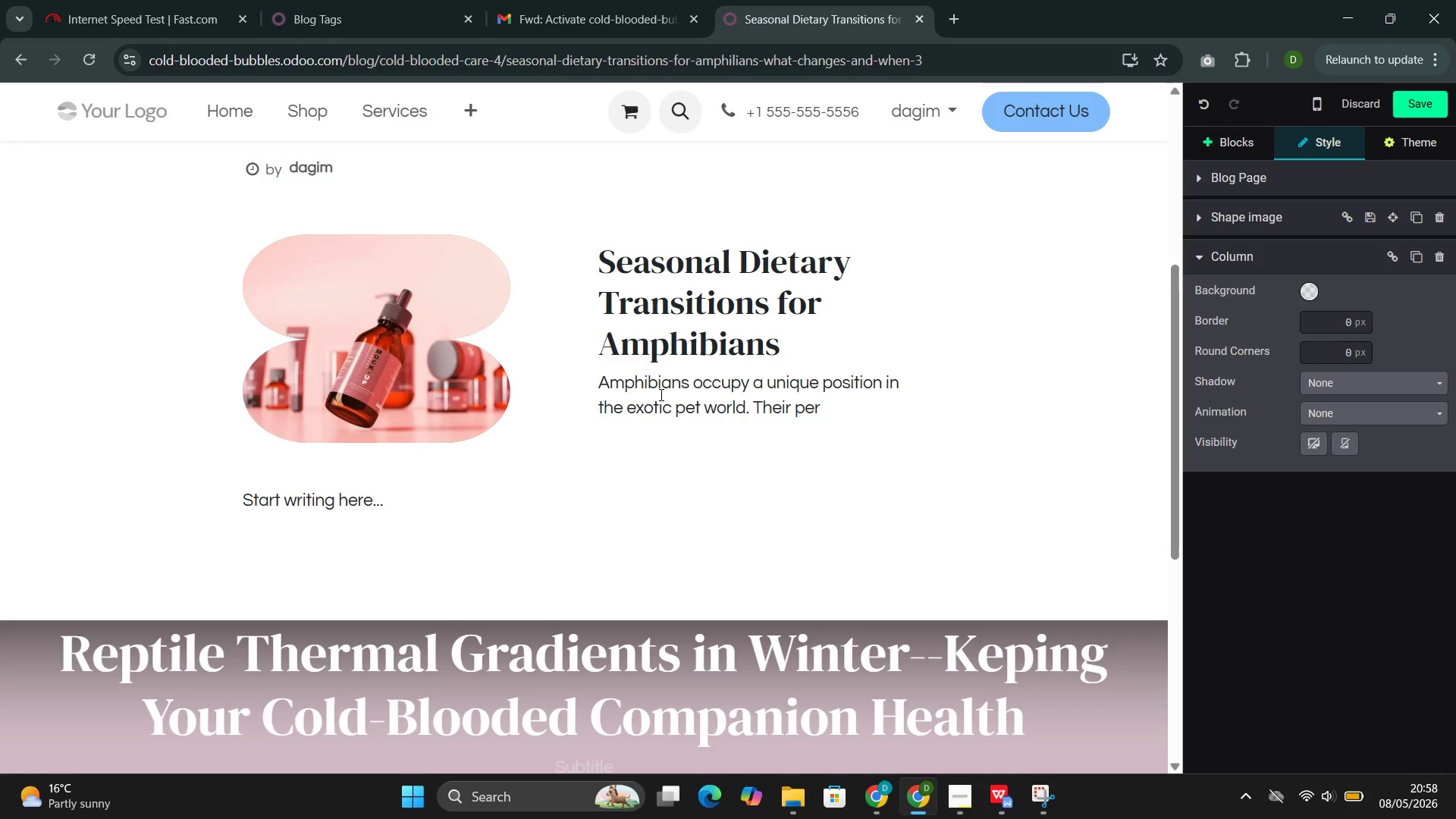 
wait(13.97)
 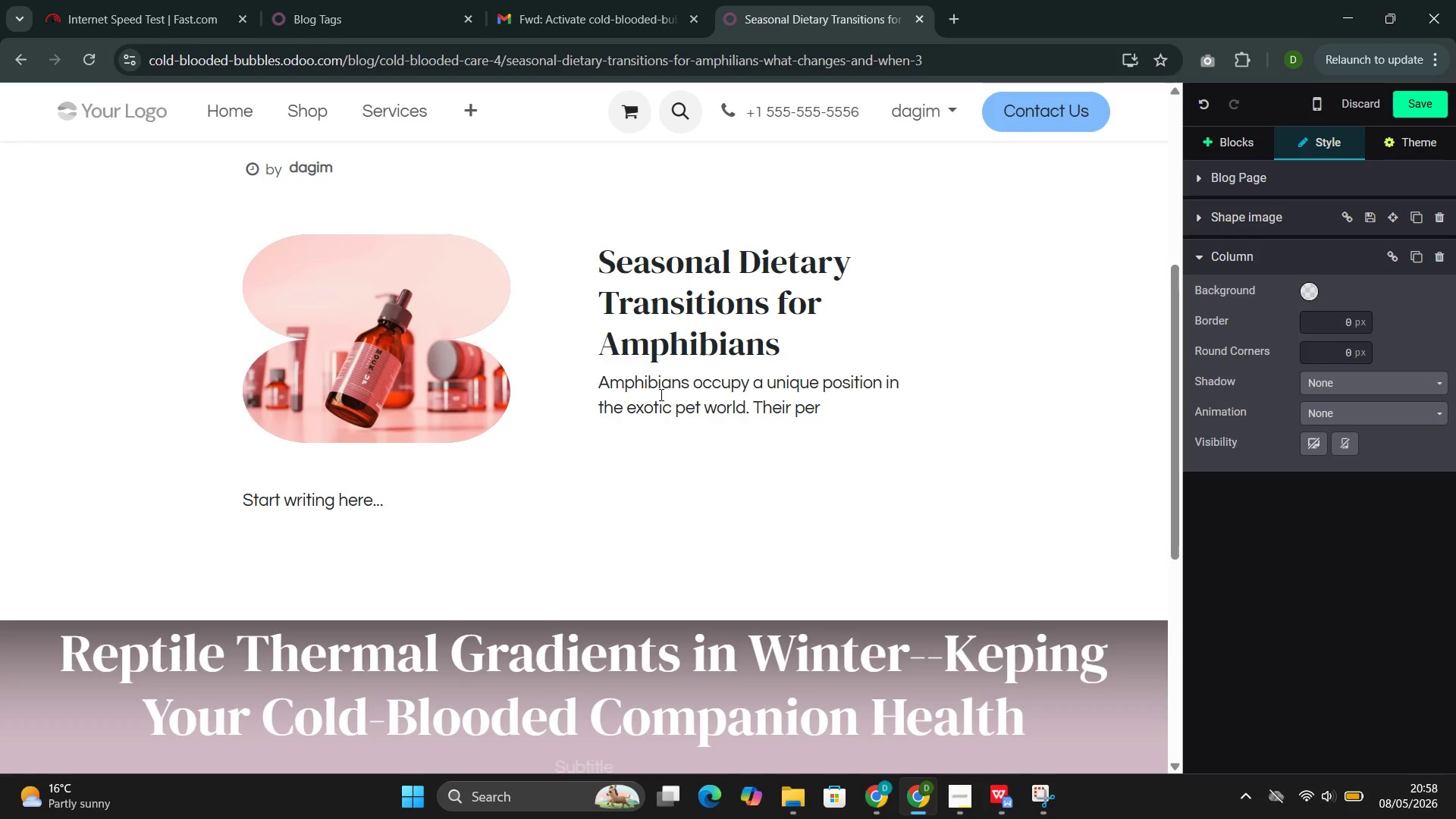 
type(meab)
 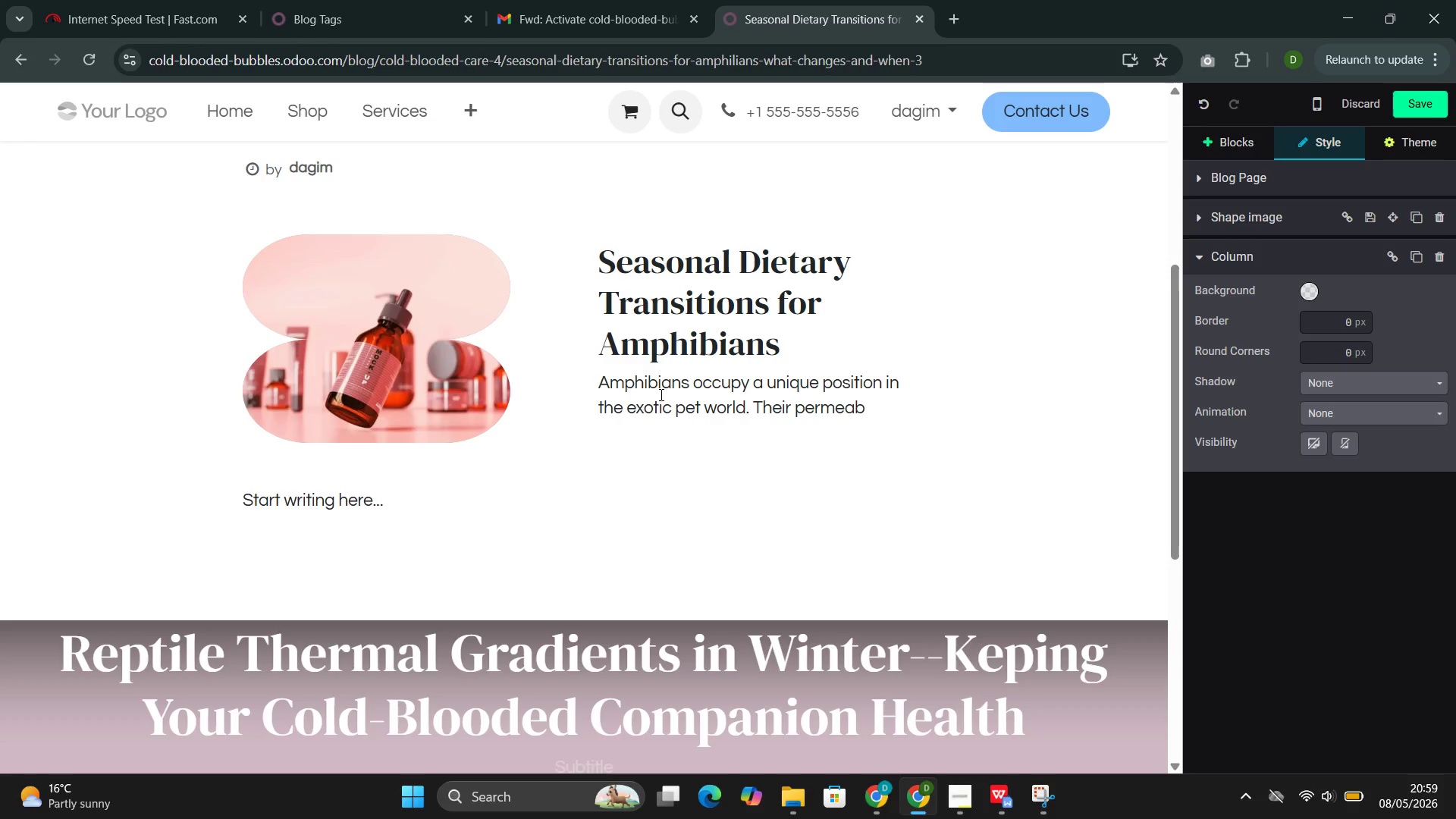 
wait(14.27)
 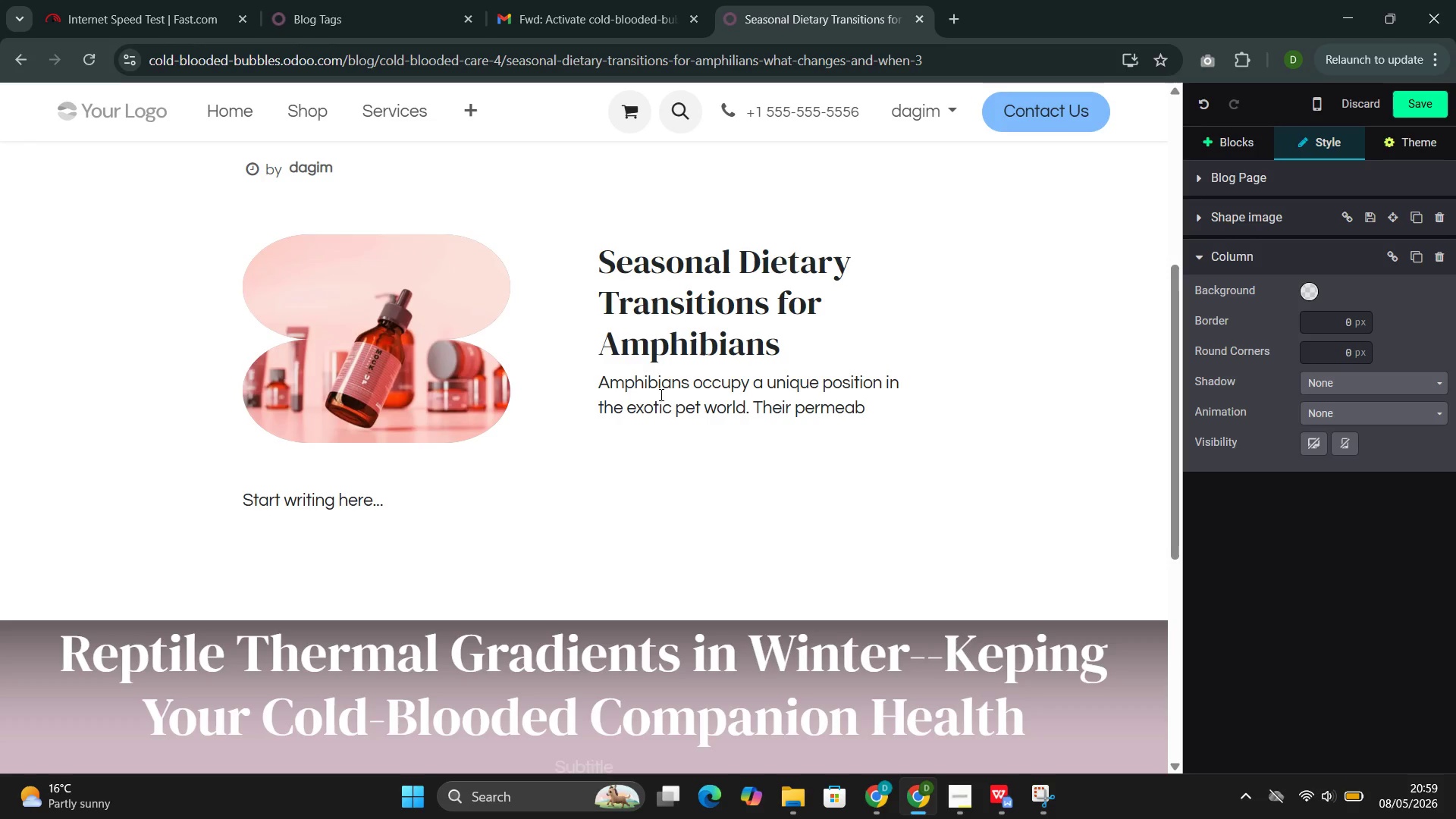 
type(le skin and )
 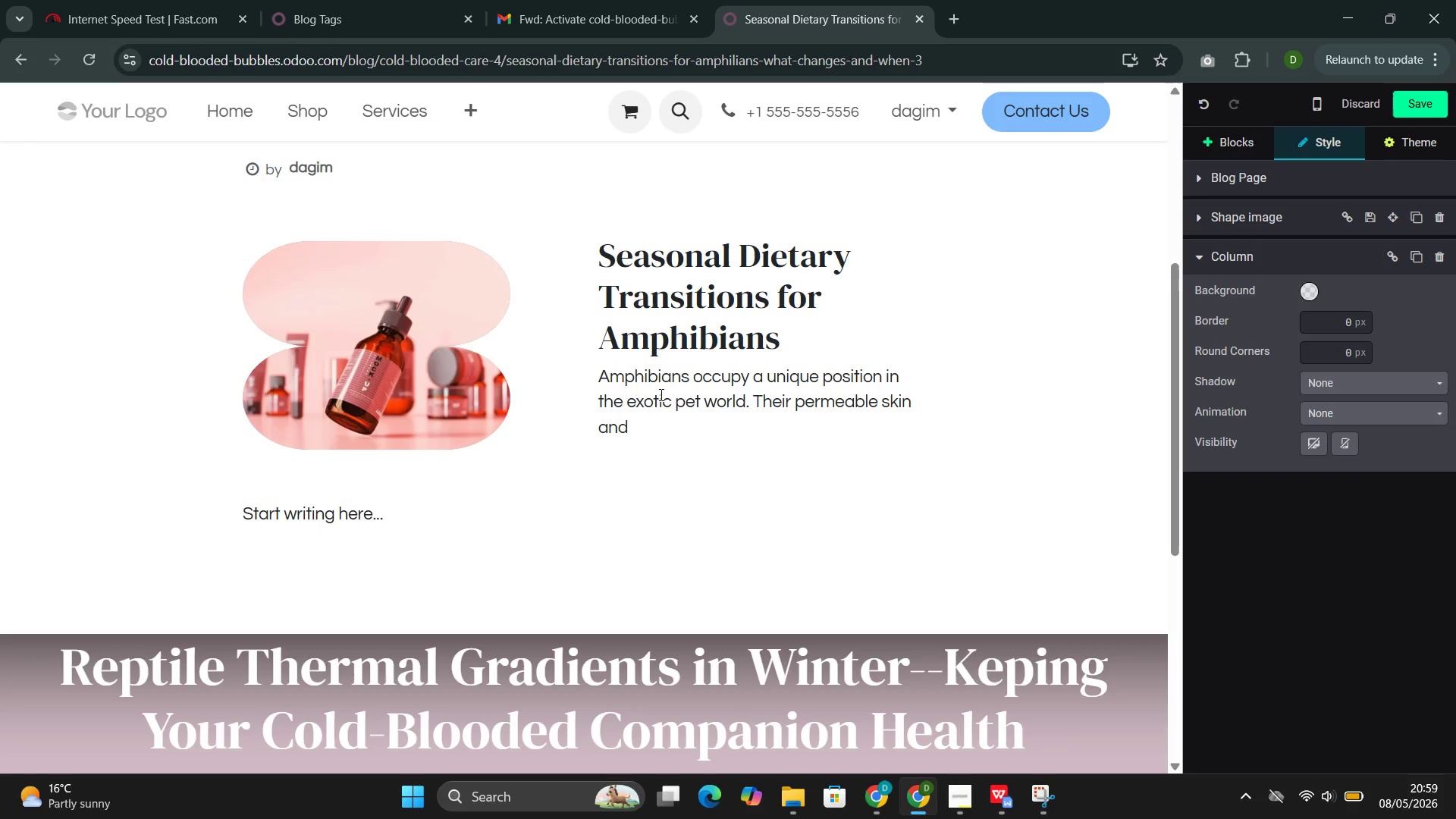 
type(se)
 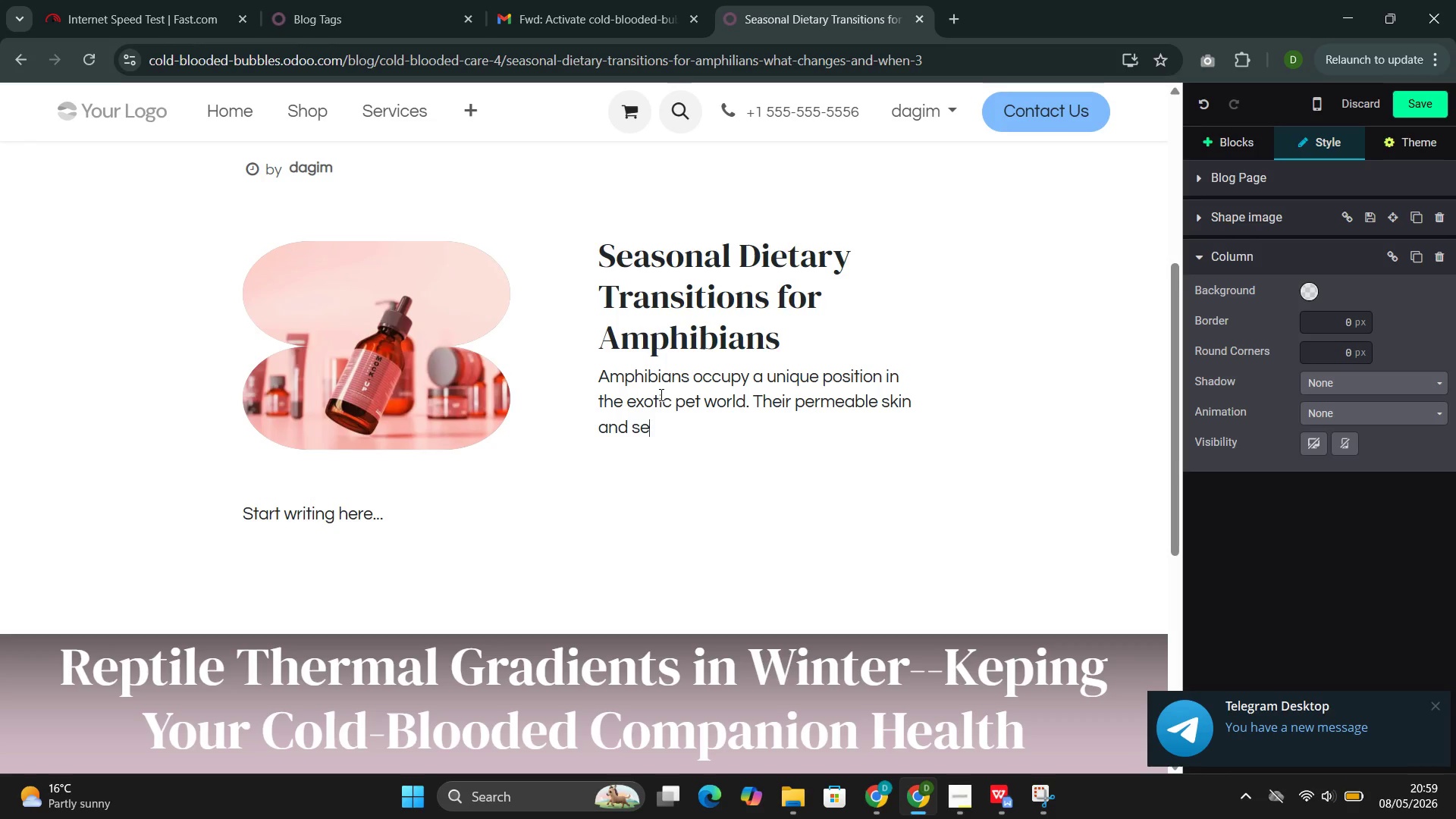 
wait(16.66)
 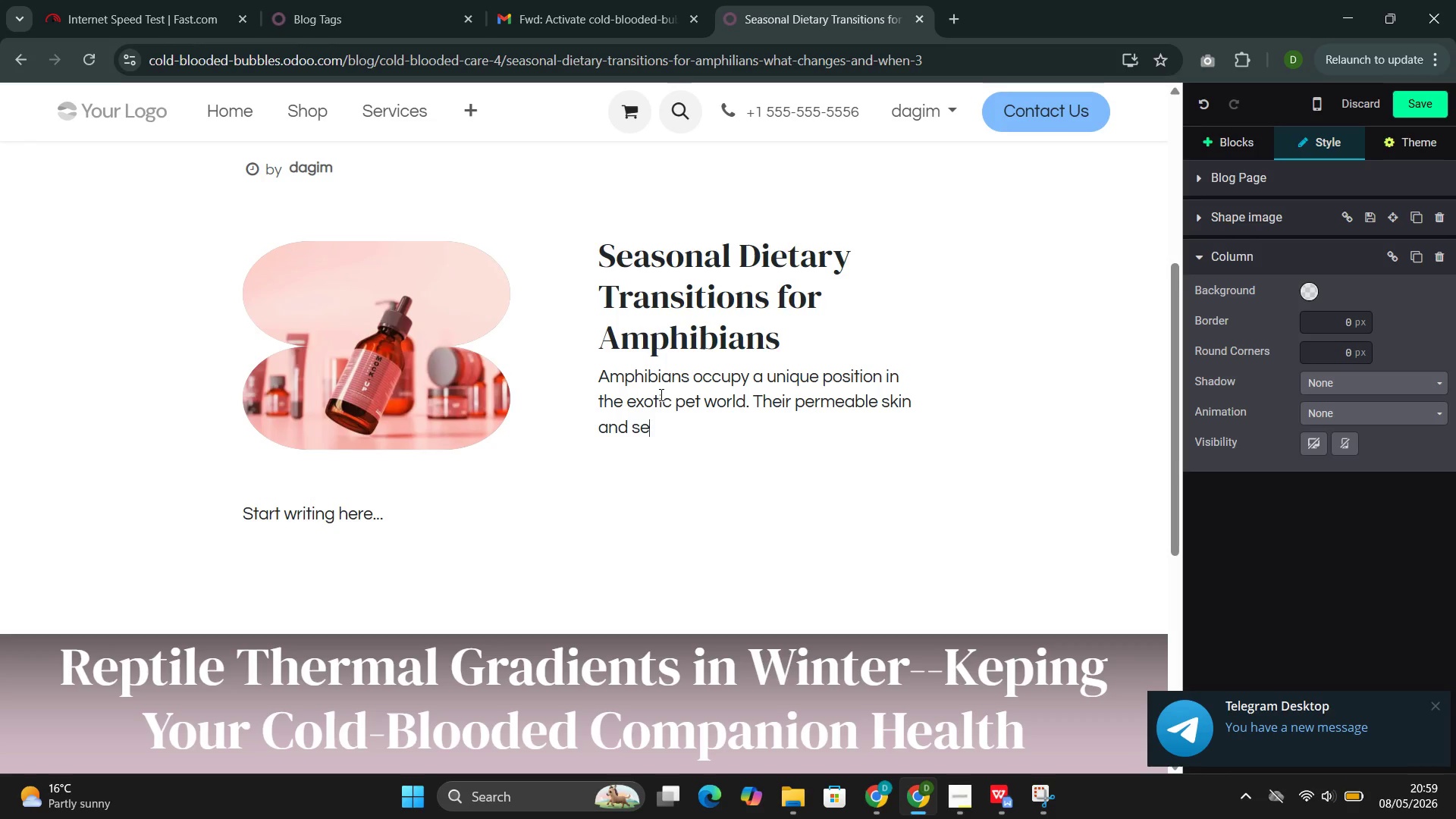 
type(nsitivity to enviro)
 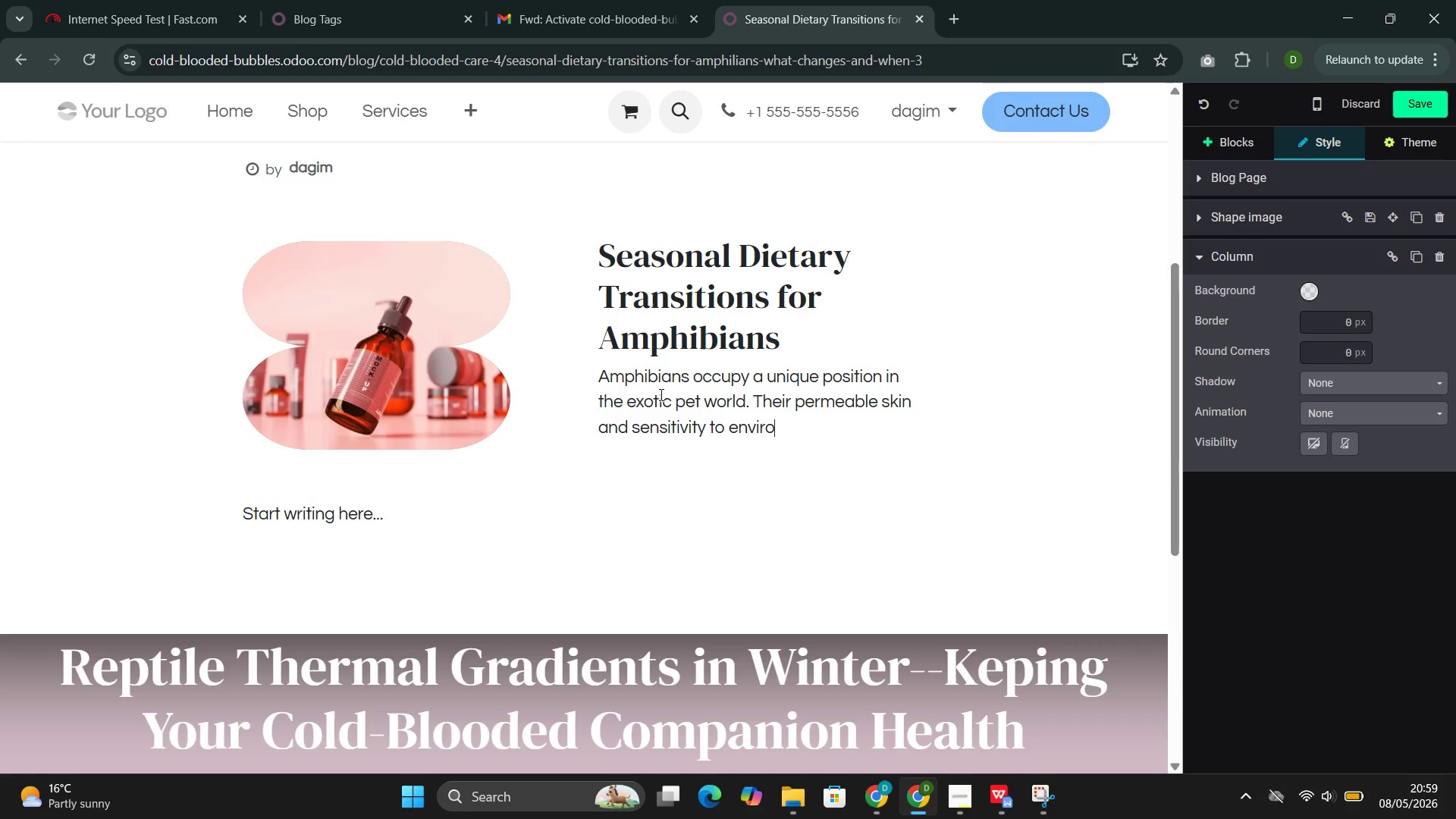 
type(nmental co)
 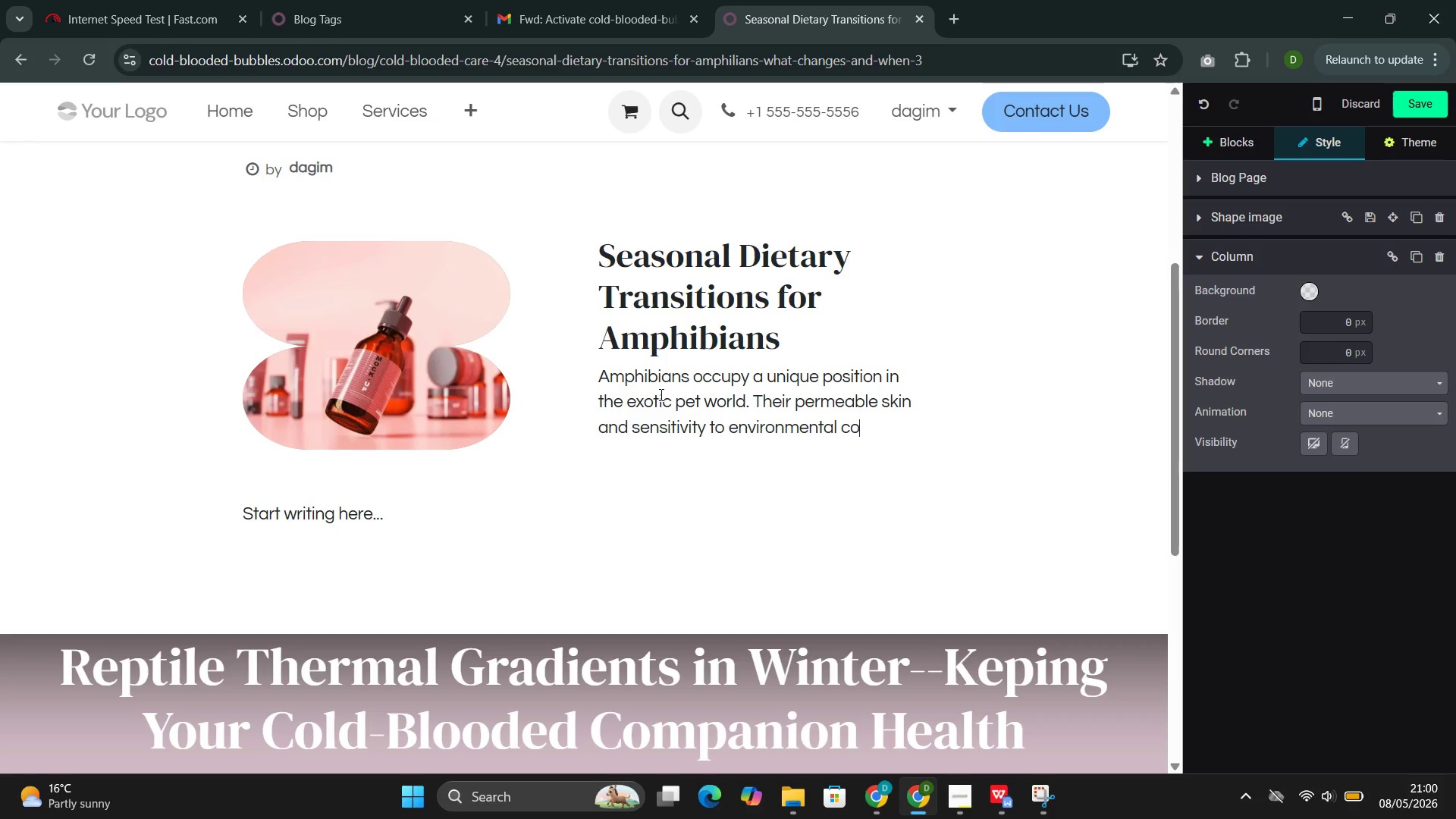 
wait(11.78)
 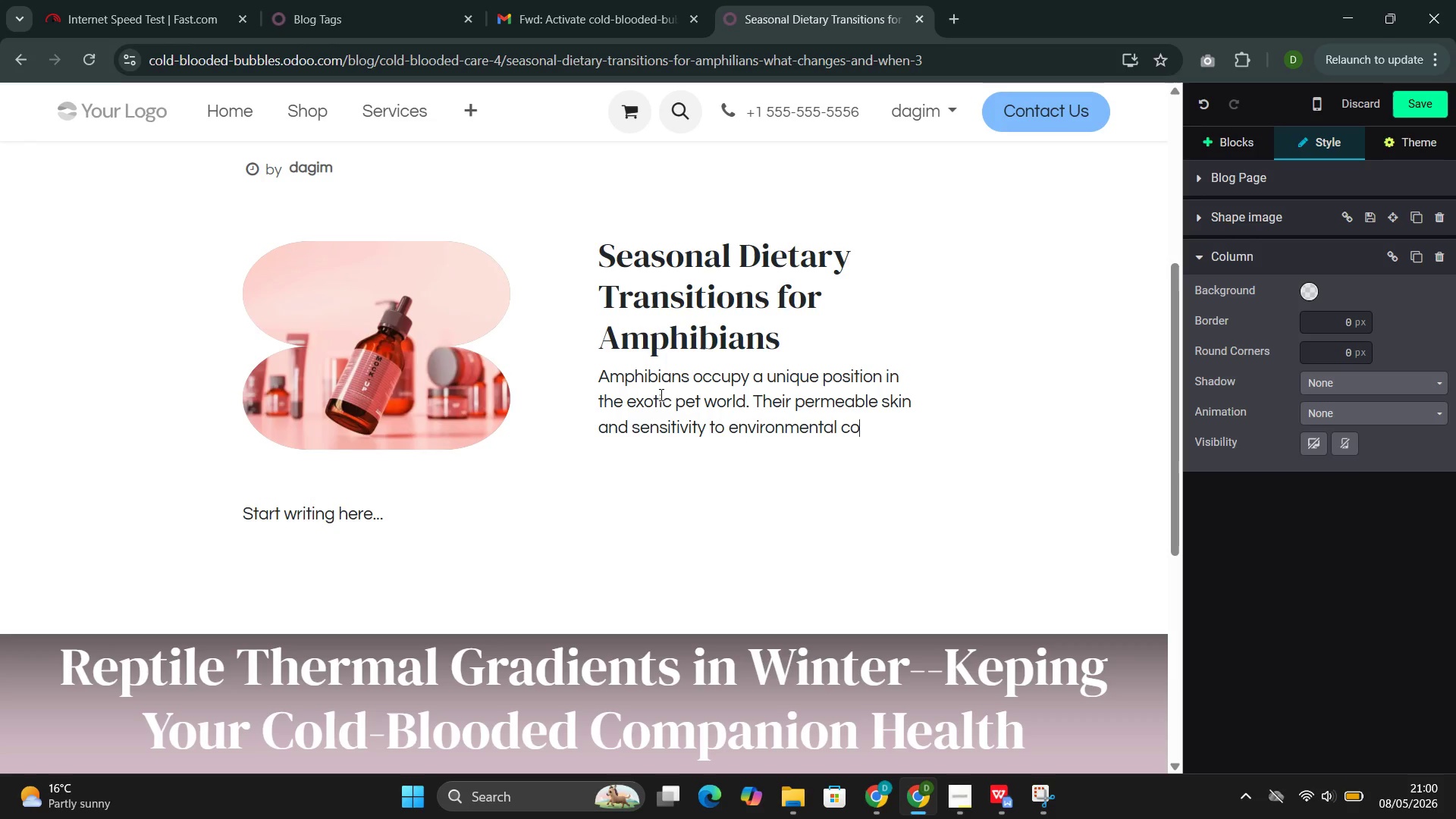 
type(nditions make them more)
 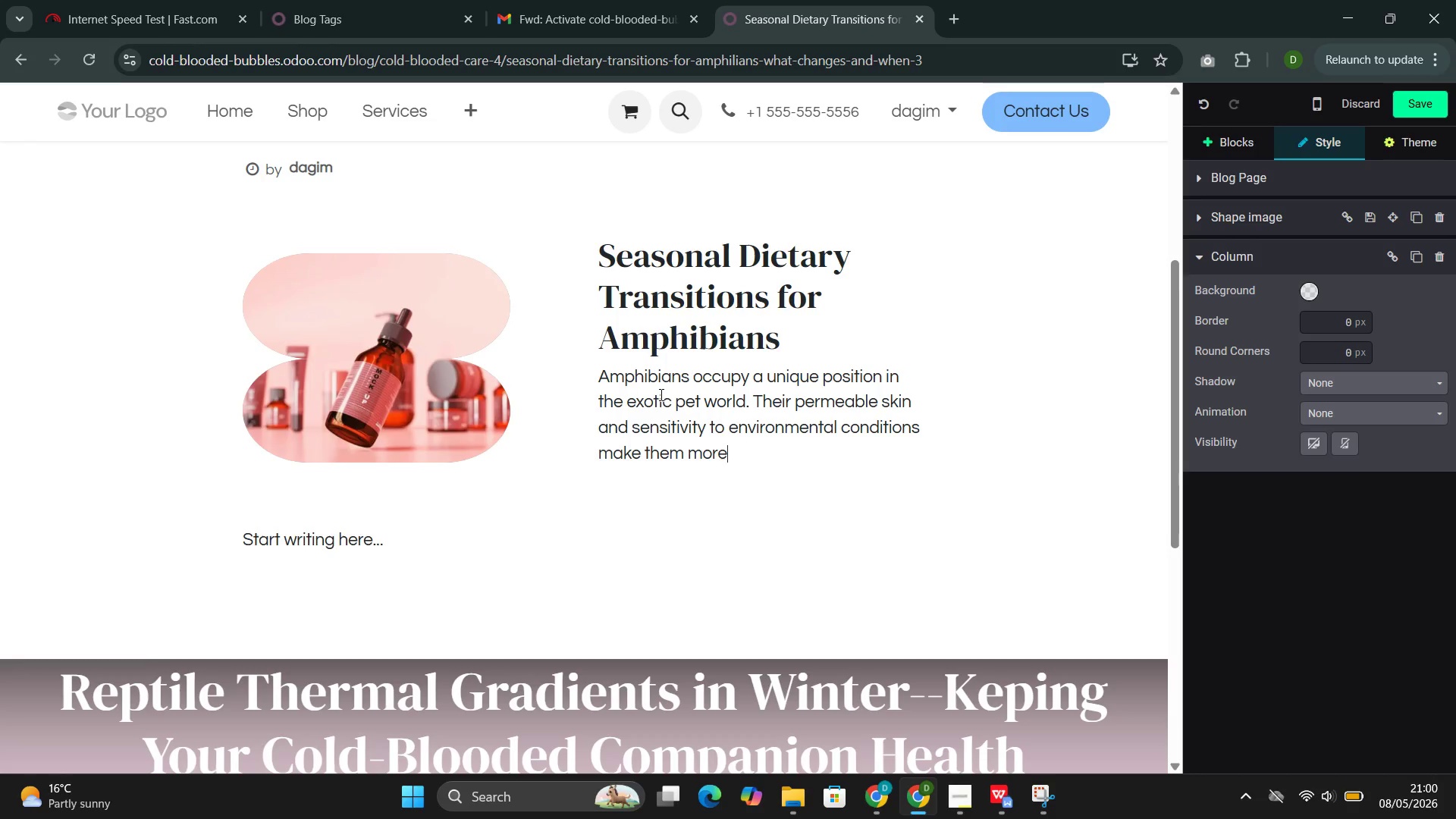 
type( responsive)
 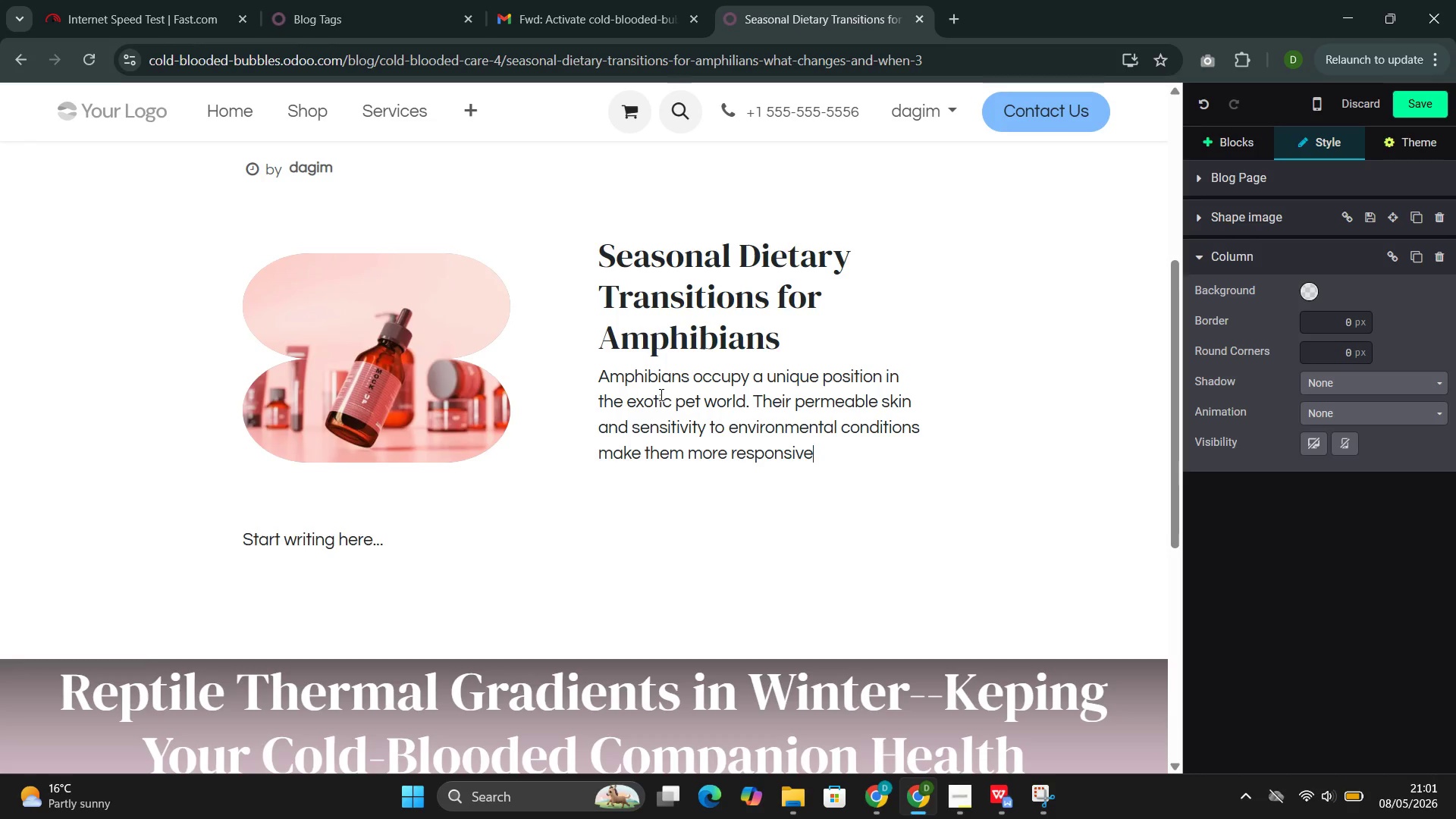 
wait(32.53)
 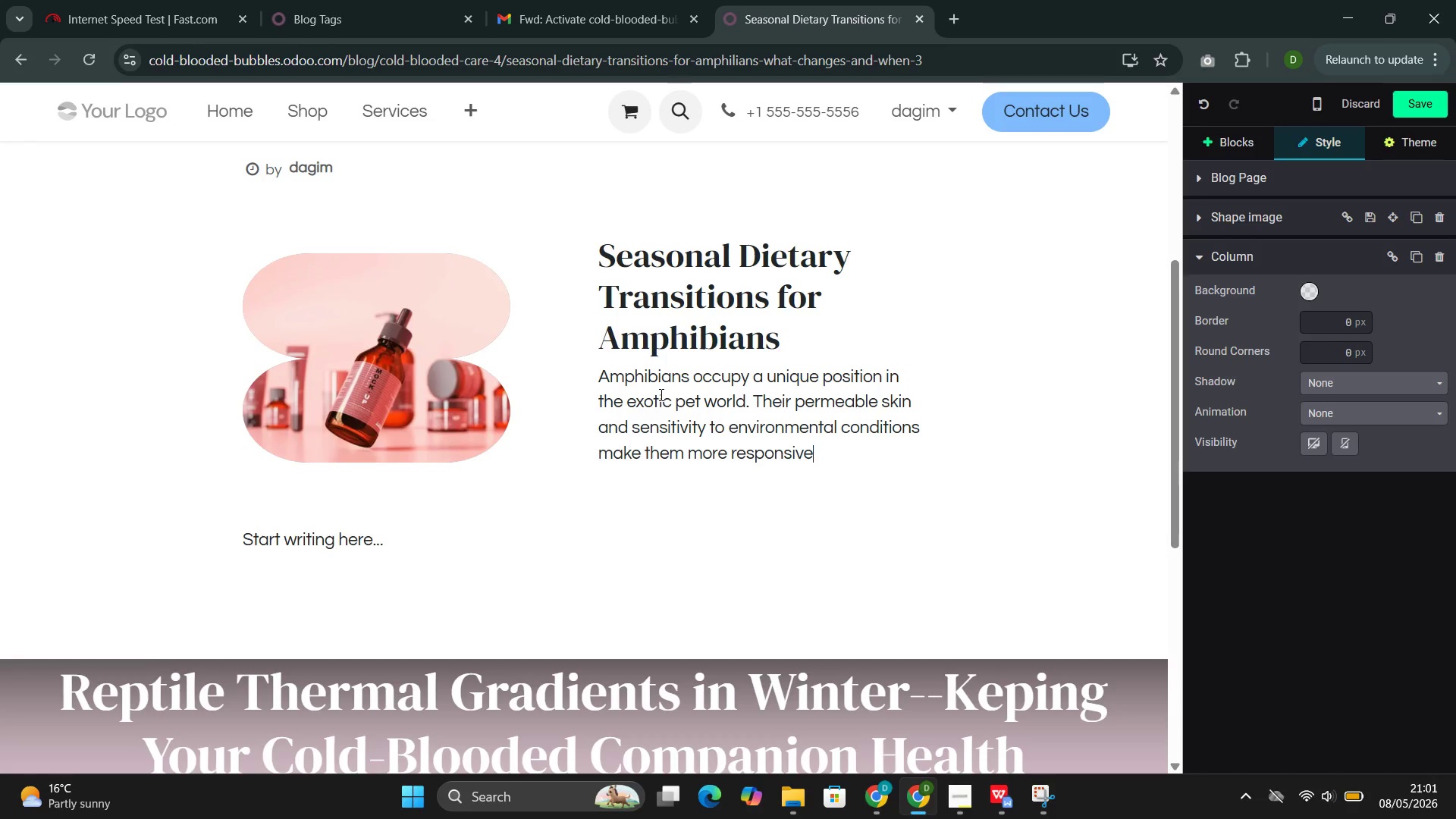 
type( to seasonal changes than )
 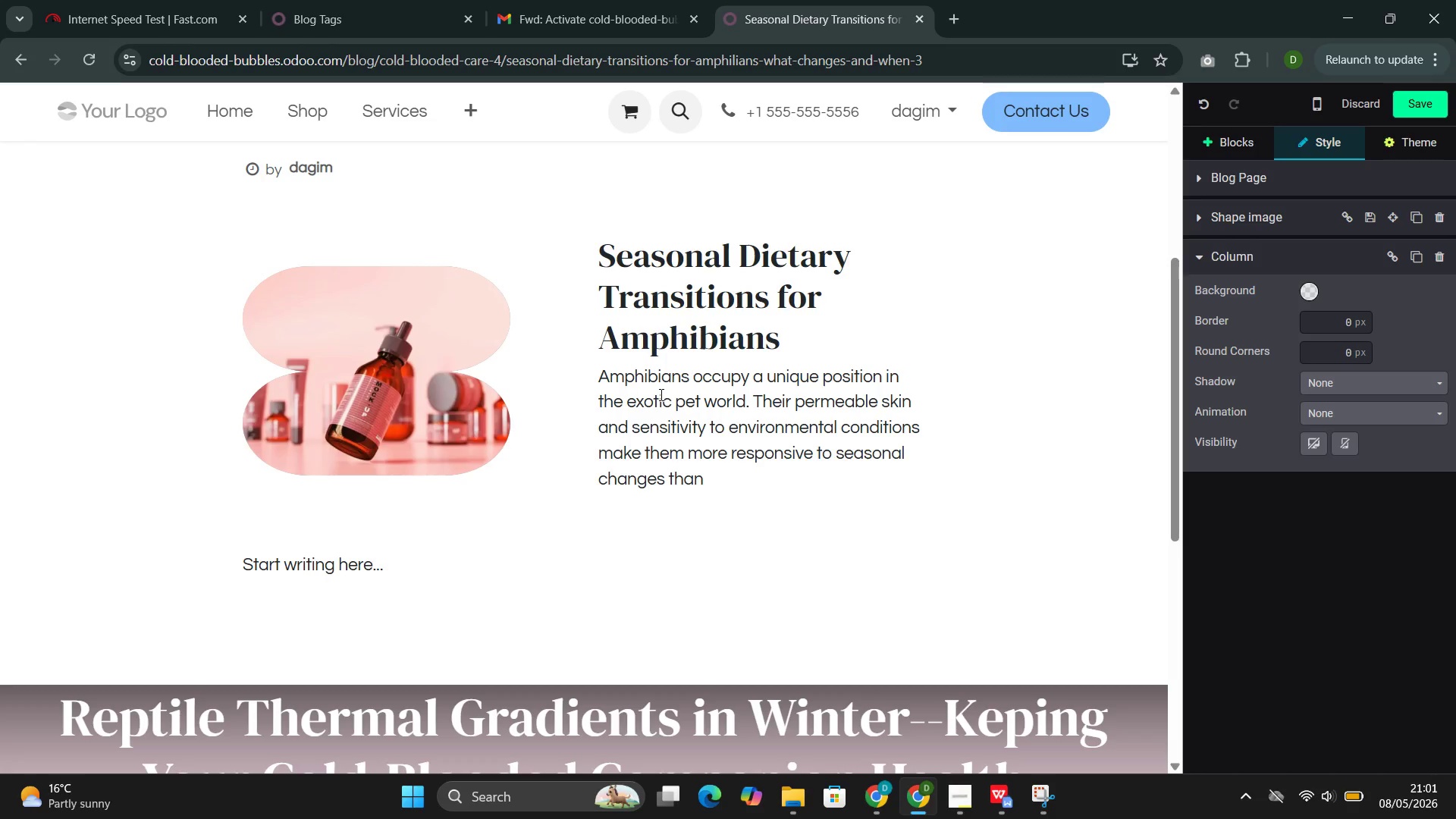 
wait(8.84)
 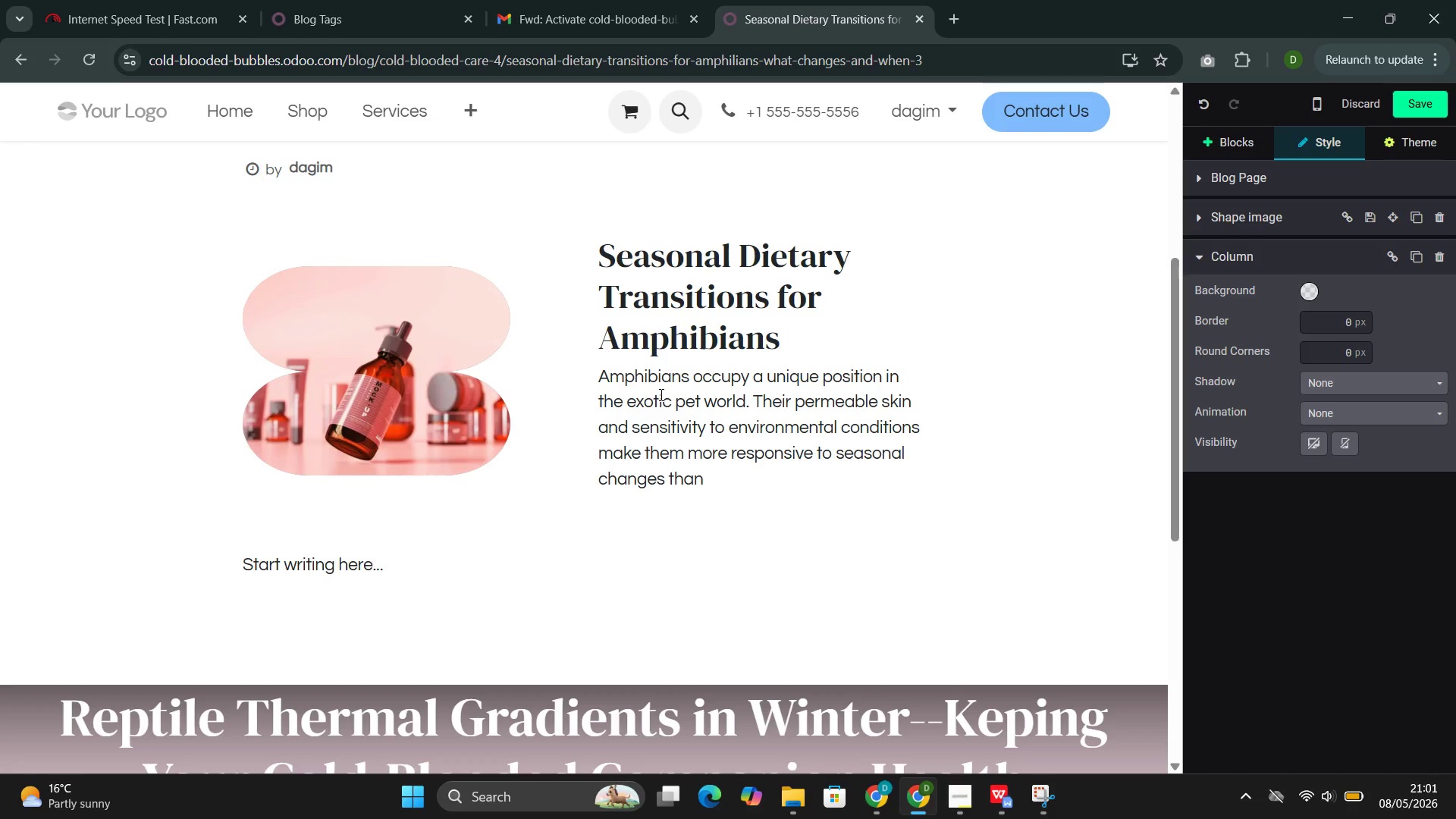 
type(rep)
 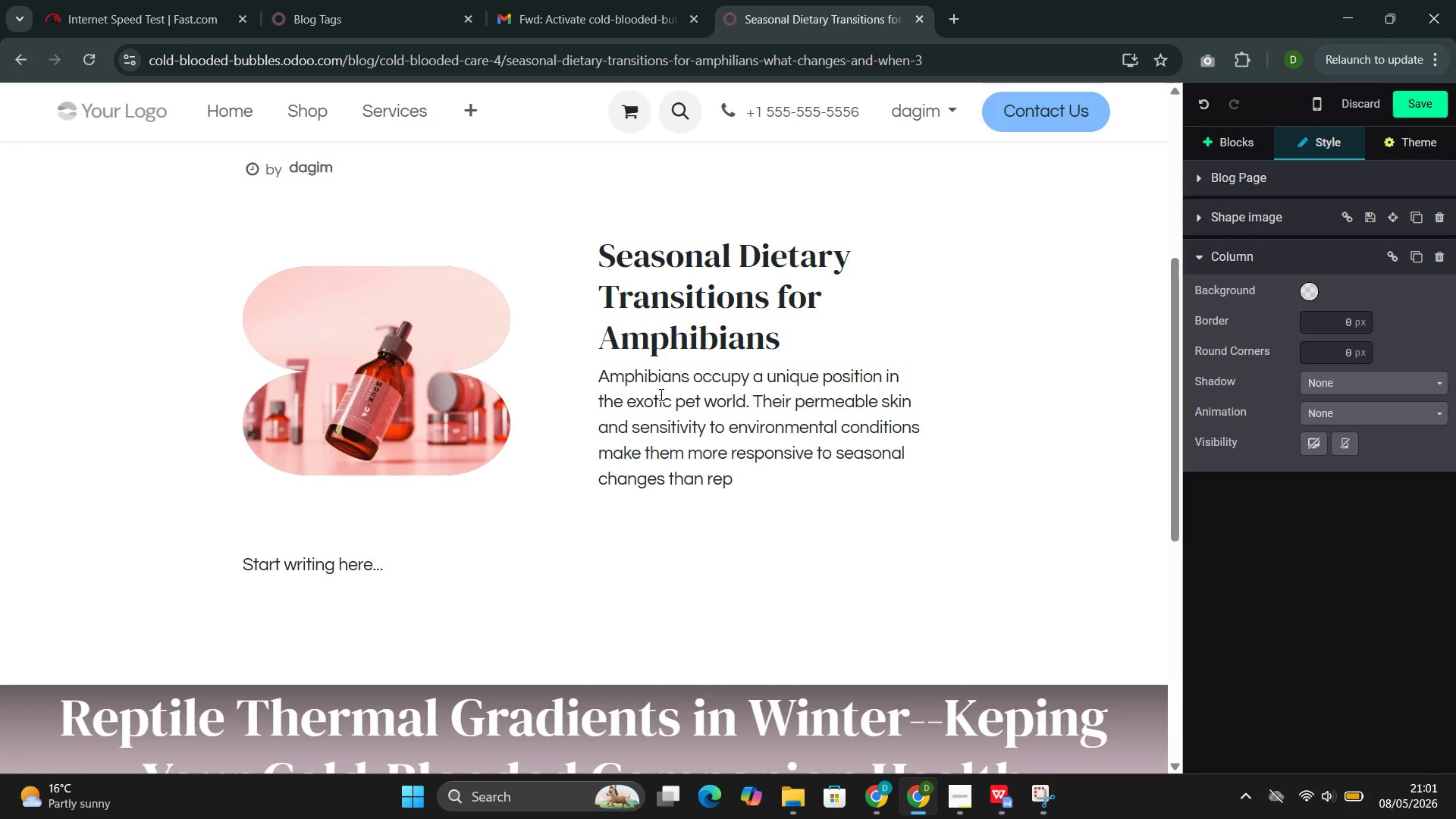 
wait(5.3)
 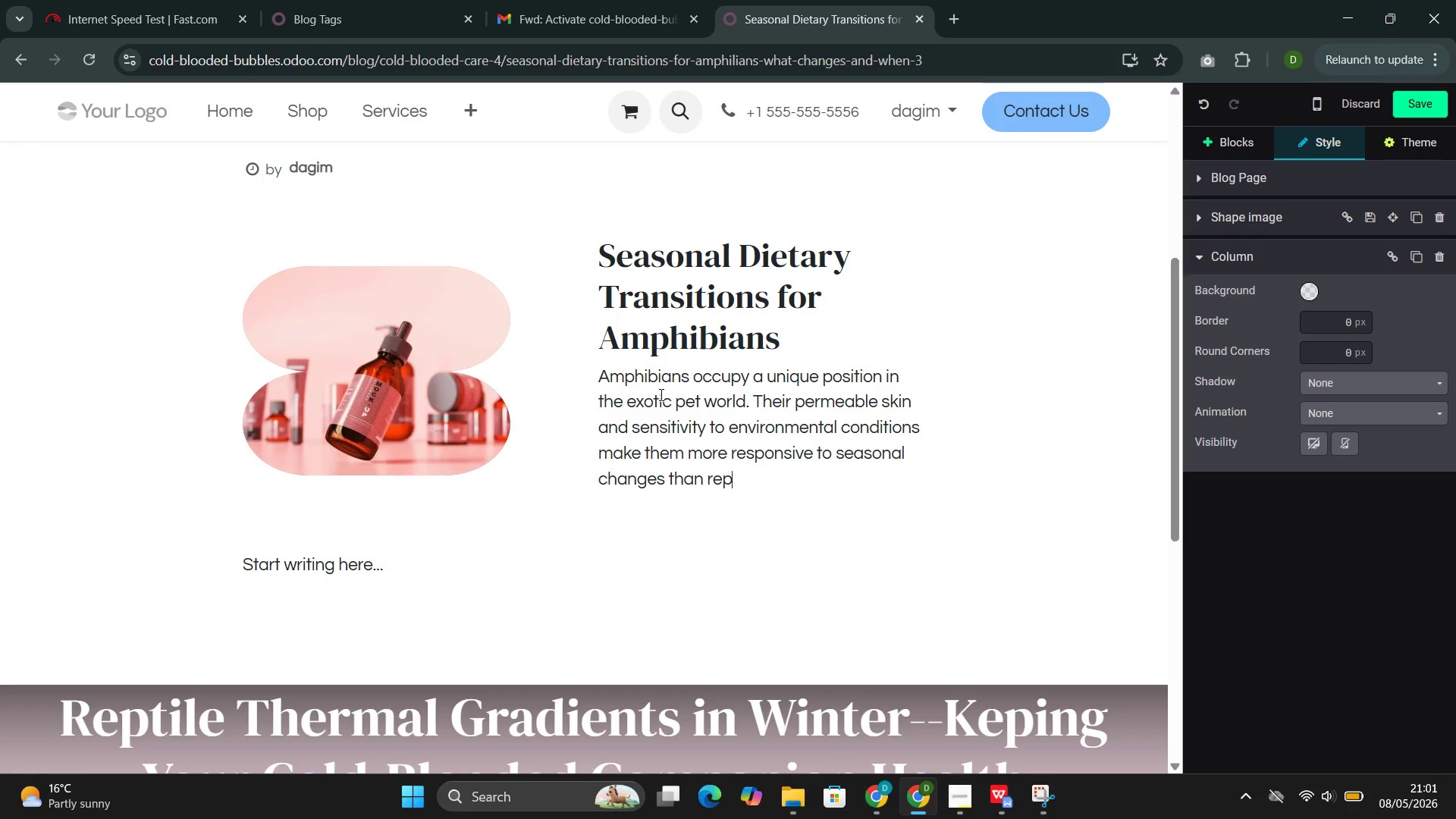 
key(T)
 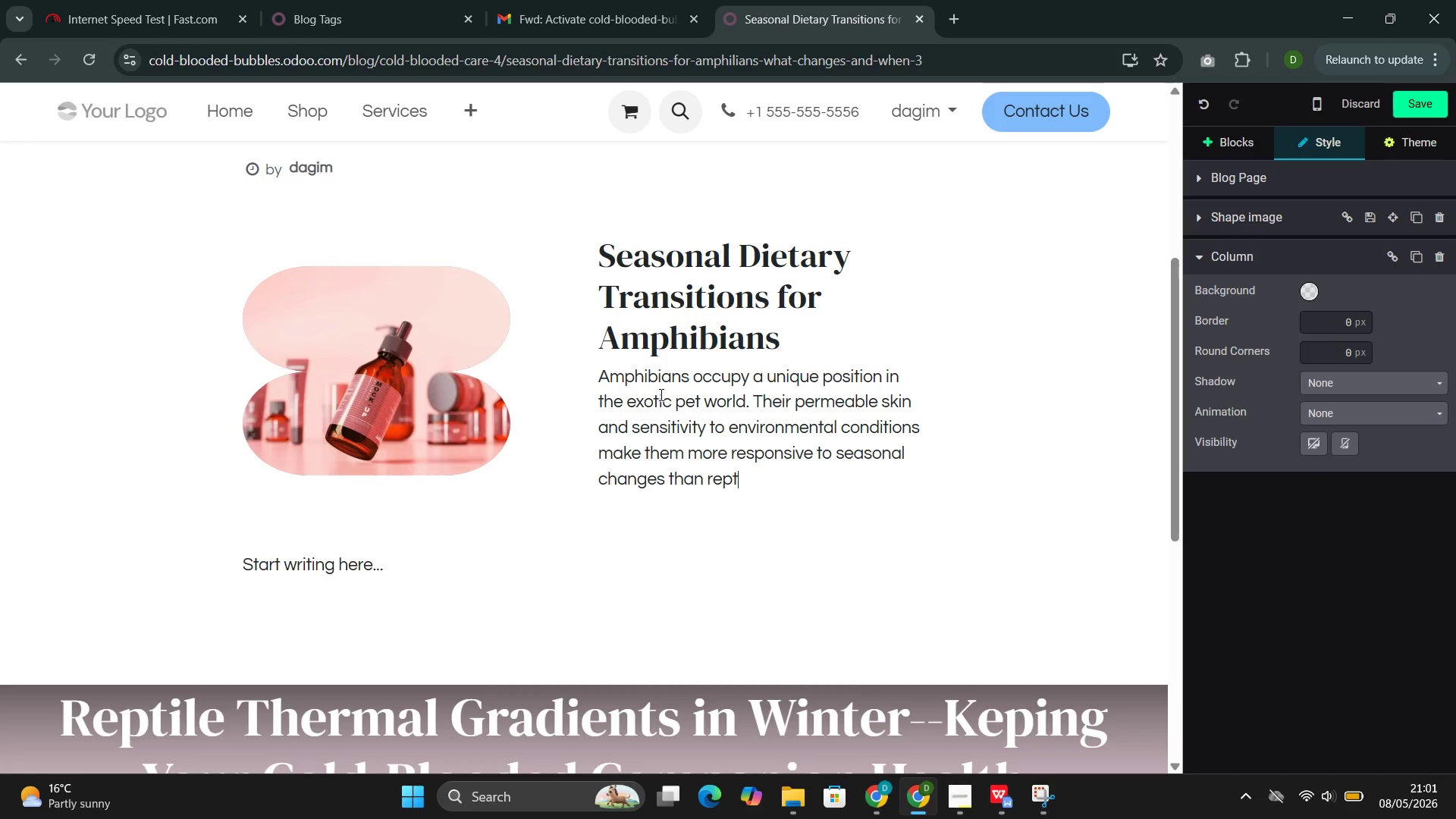 
wait(11.3)
 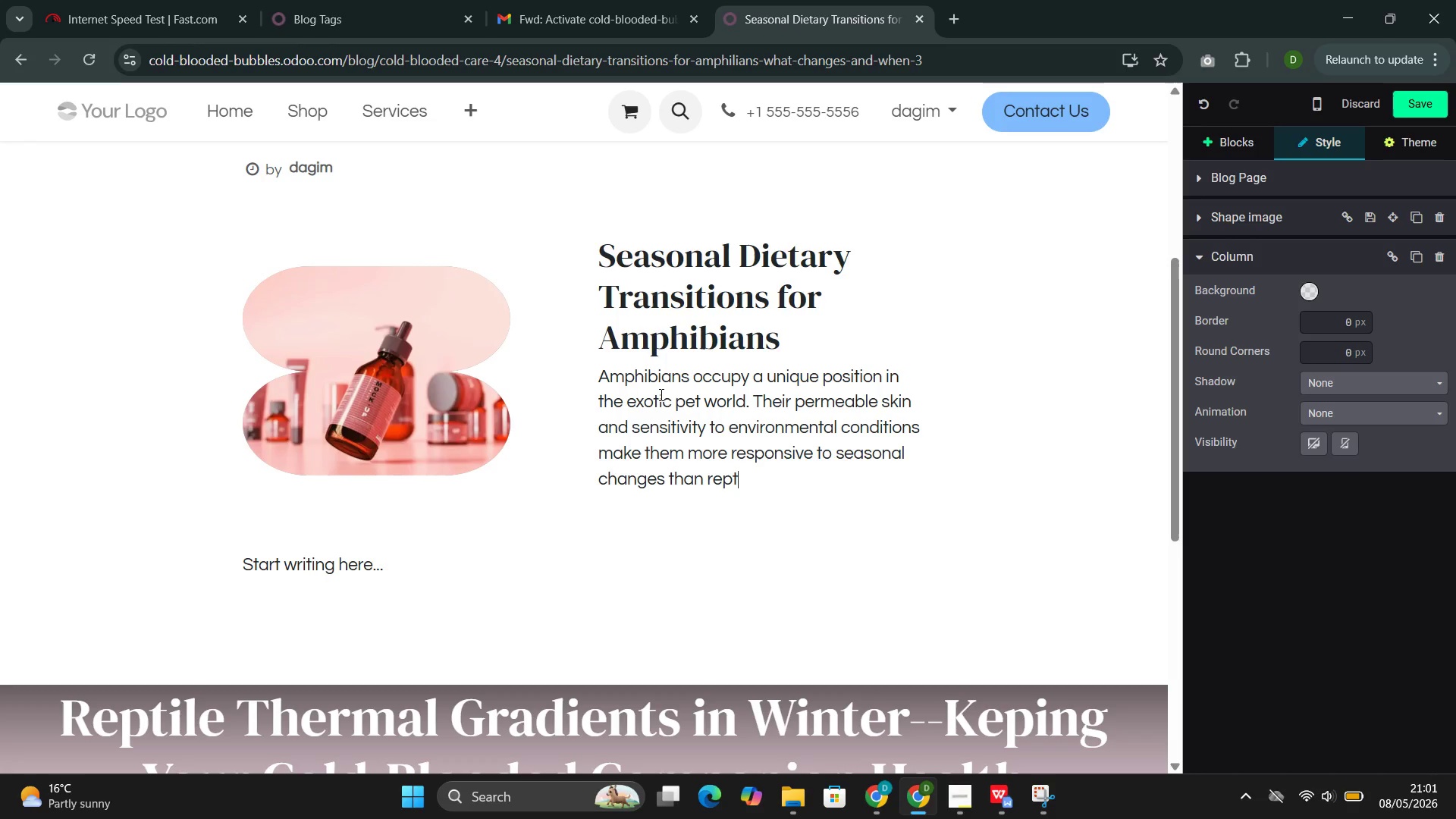 
type(tiles )
 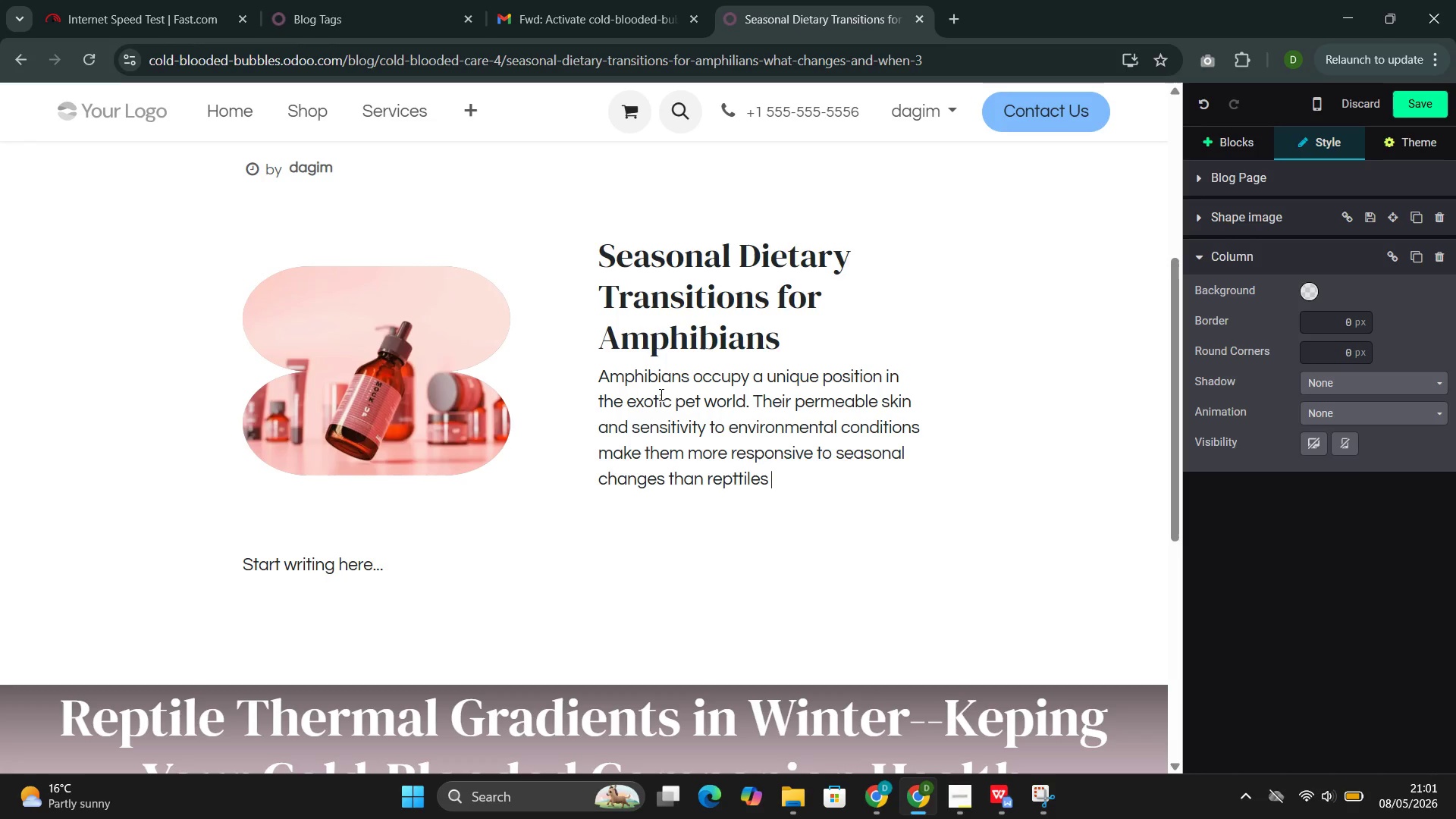 
type(or fish. What they eat )
key(Backspace)
type(, how  )
key(Backspace)
type(much)
 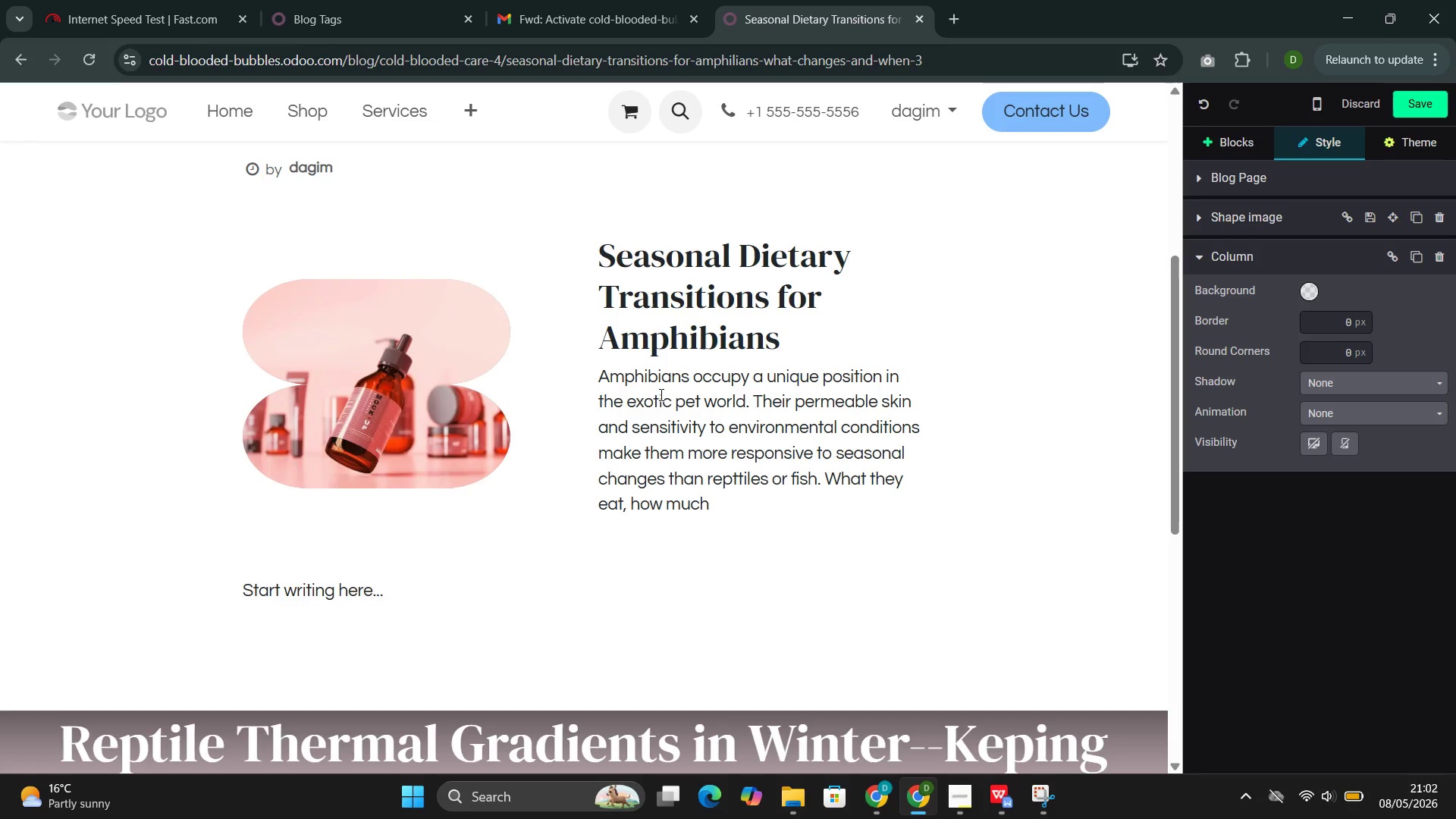 
wait(7.25)
 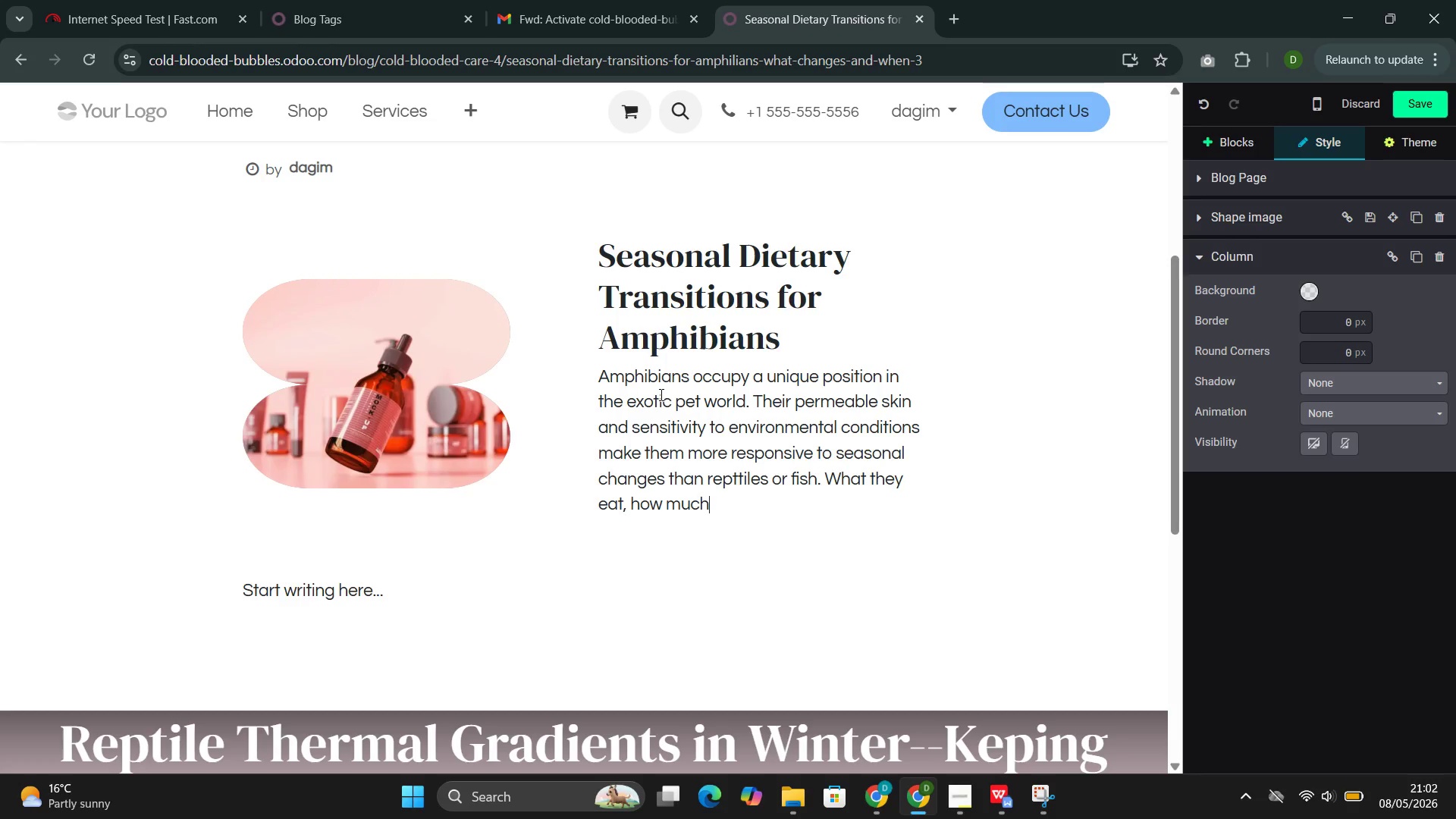 
type( they eat, )
 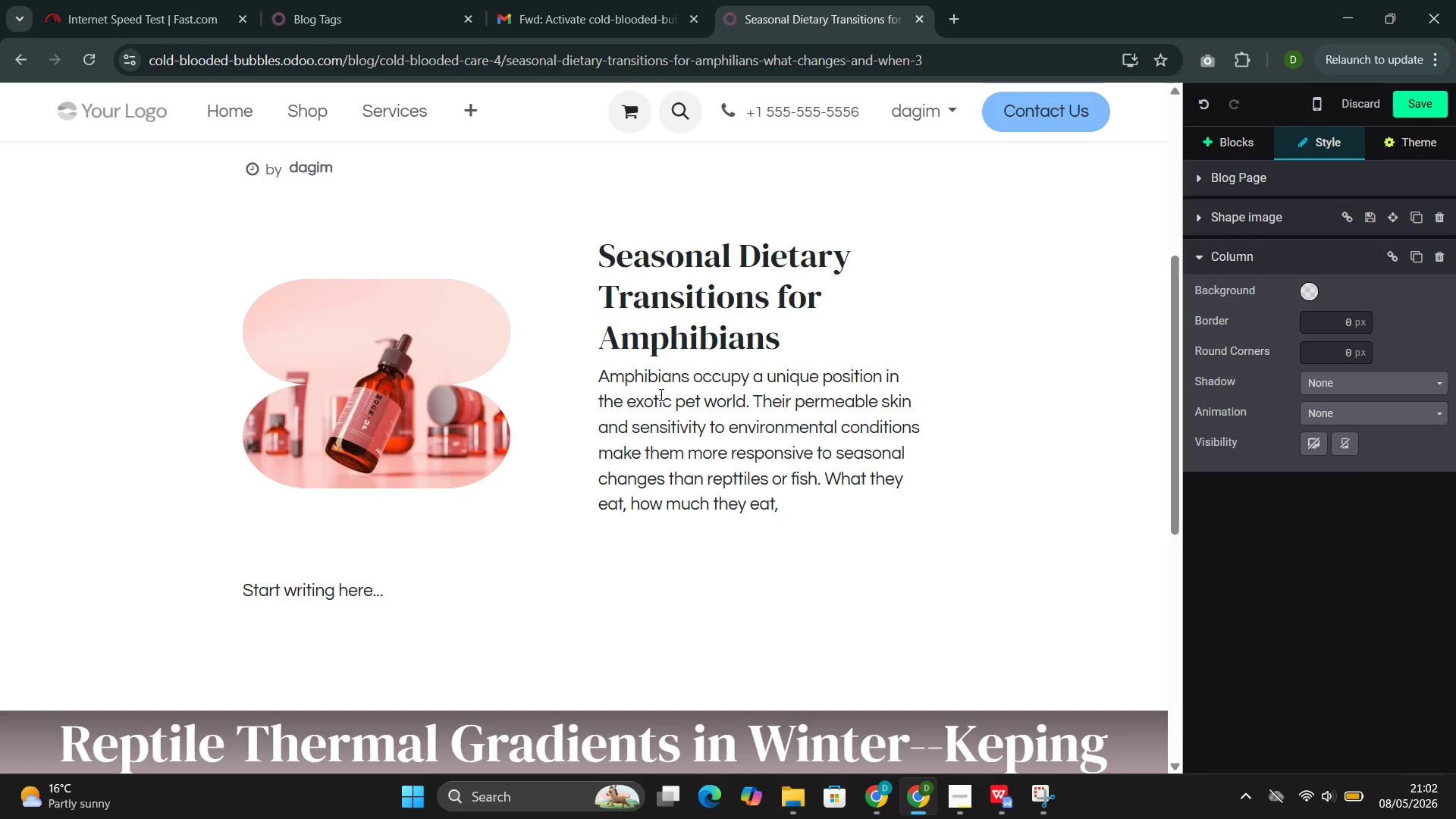 
type(and )
 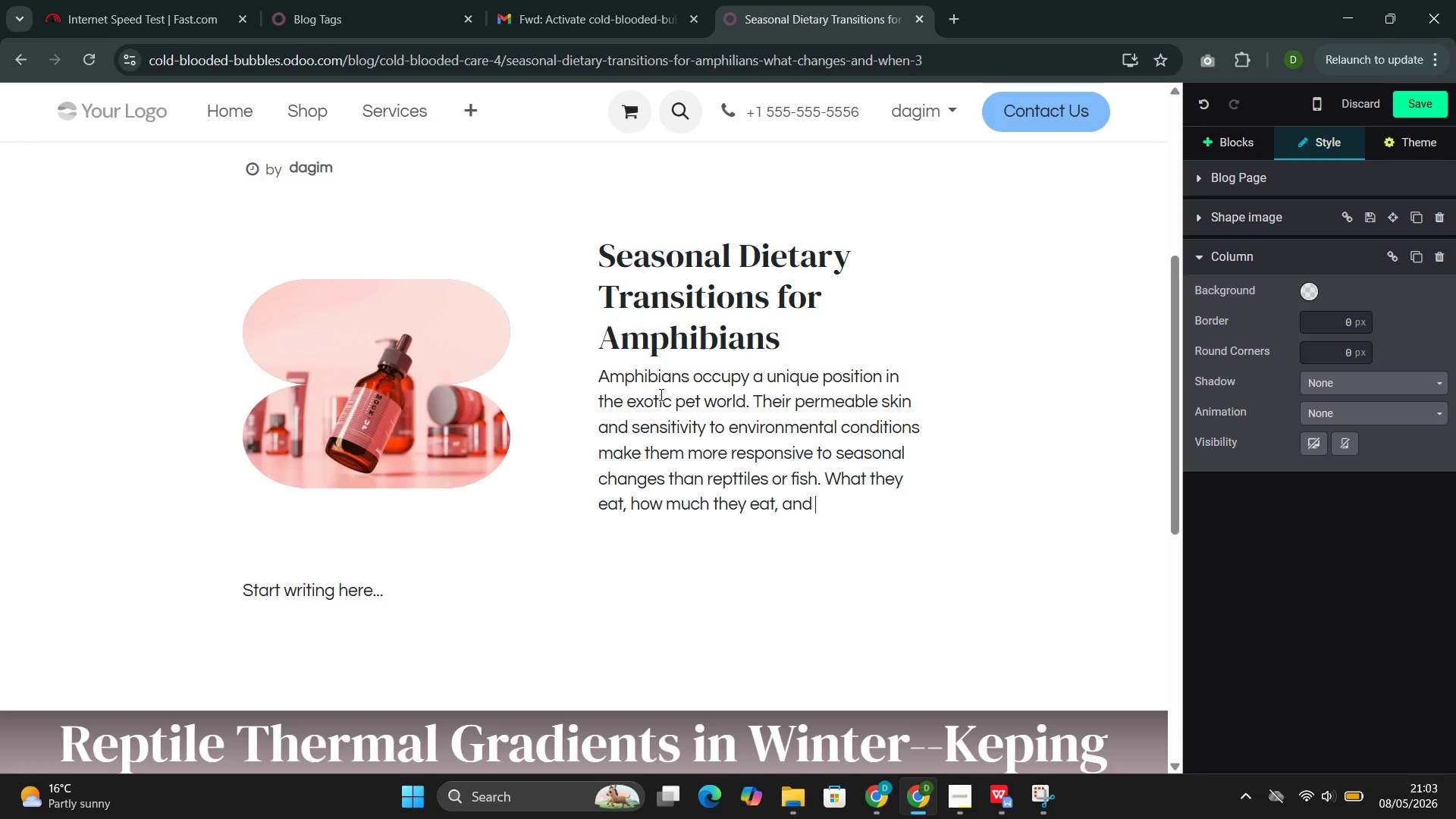 
wait(27.39)
 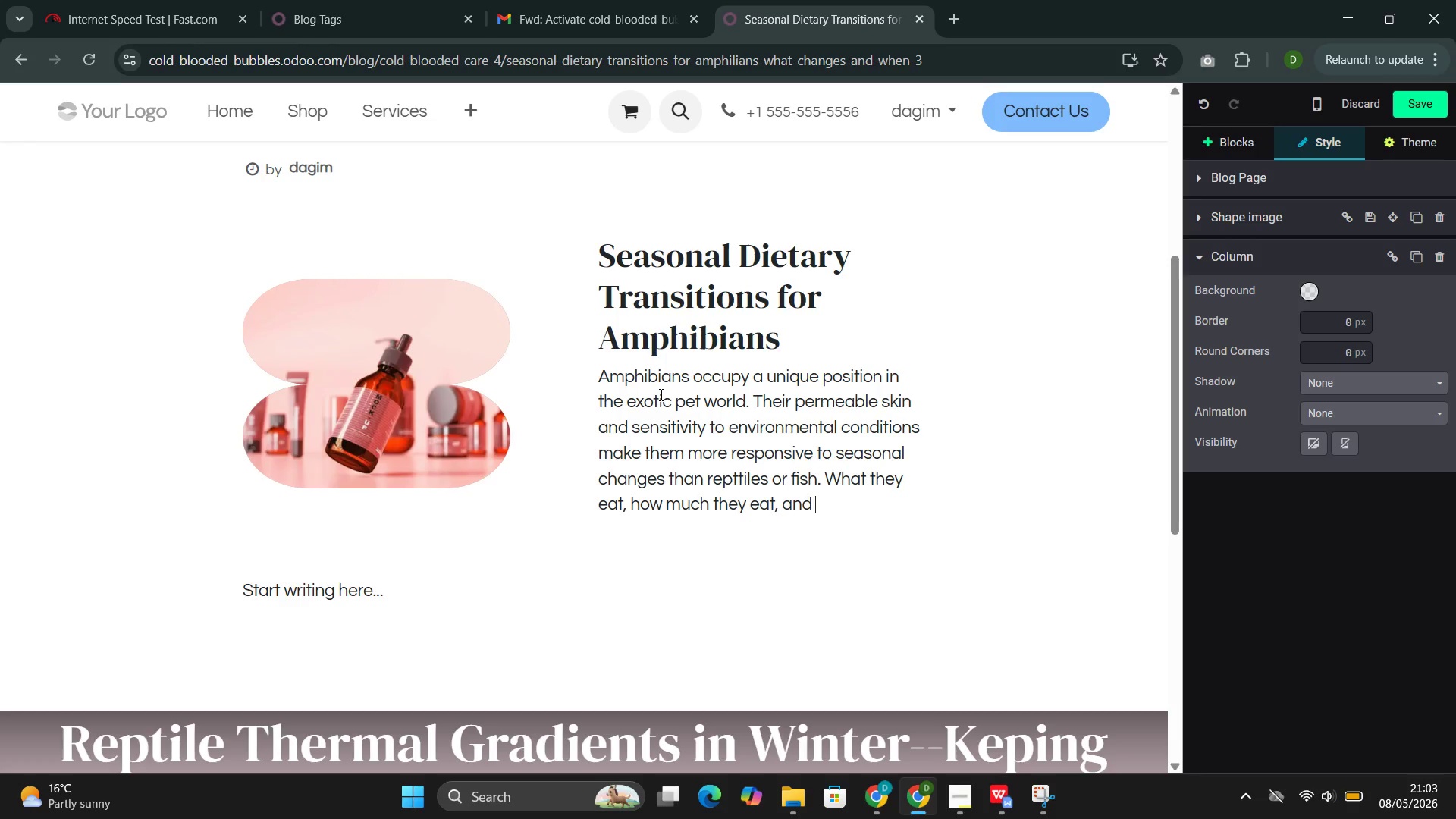 
type(how )
 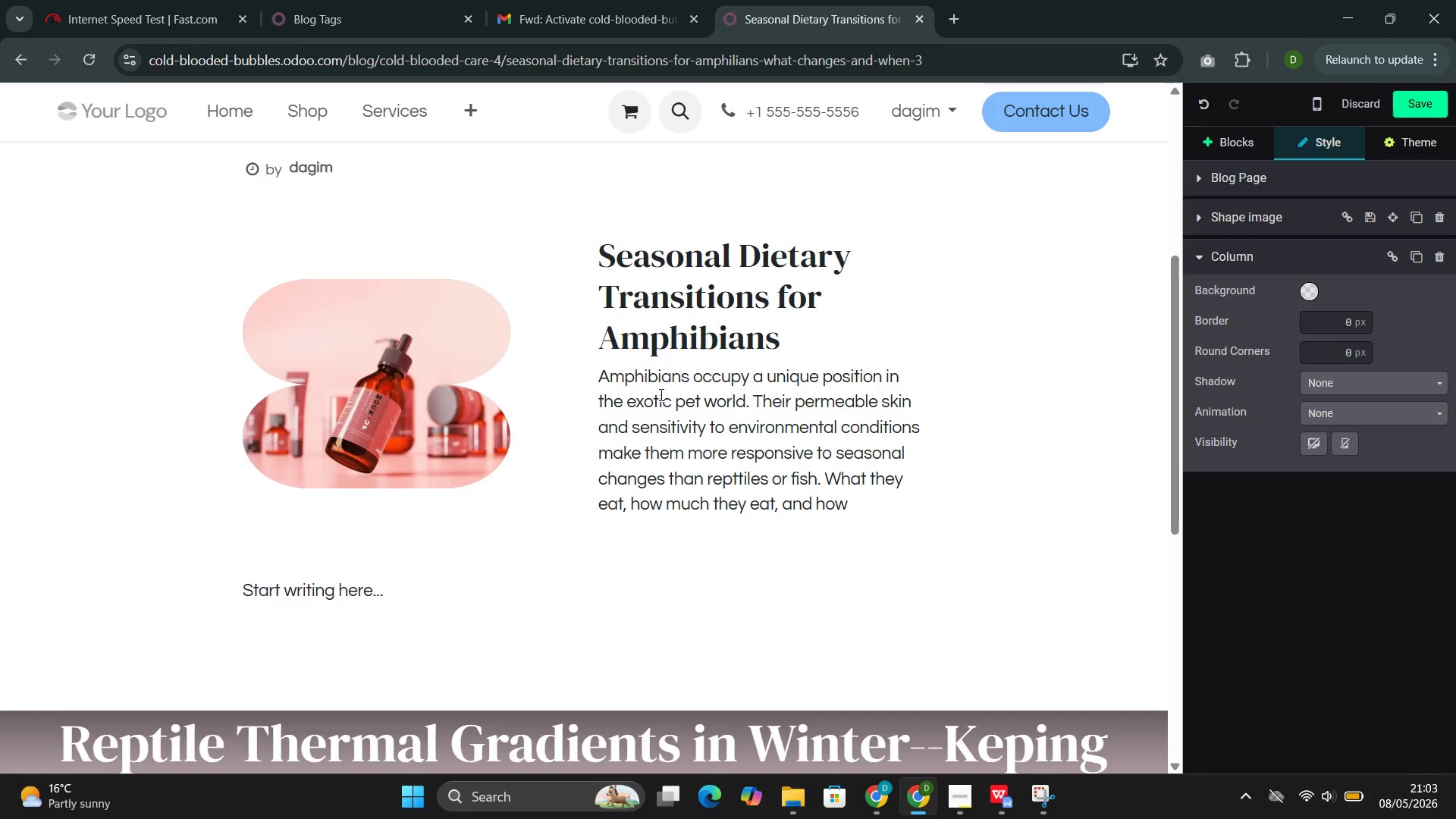 
type(frequently they )
 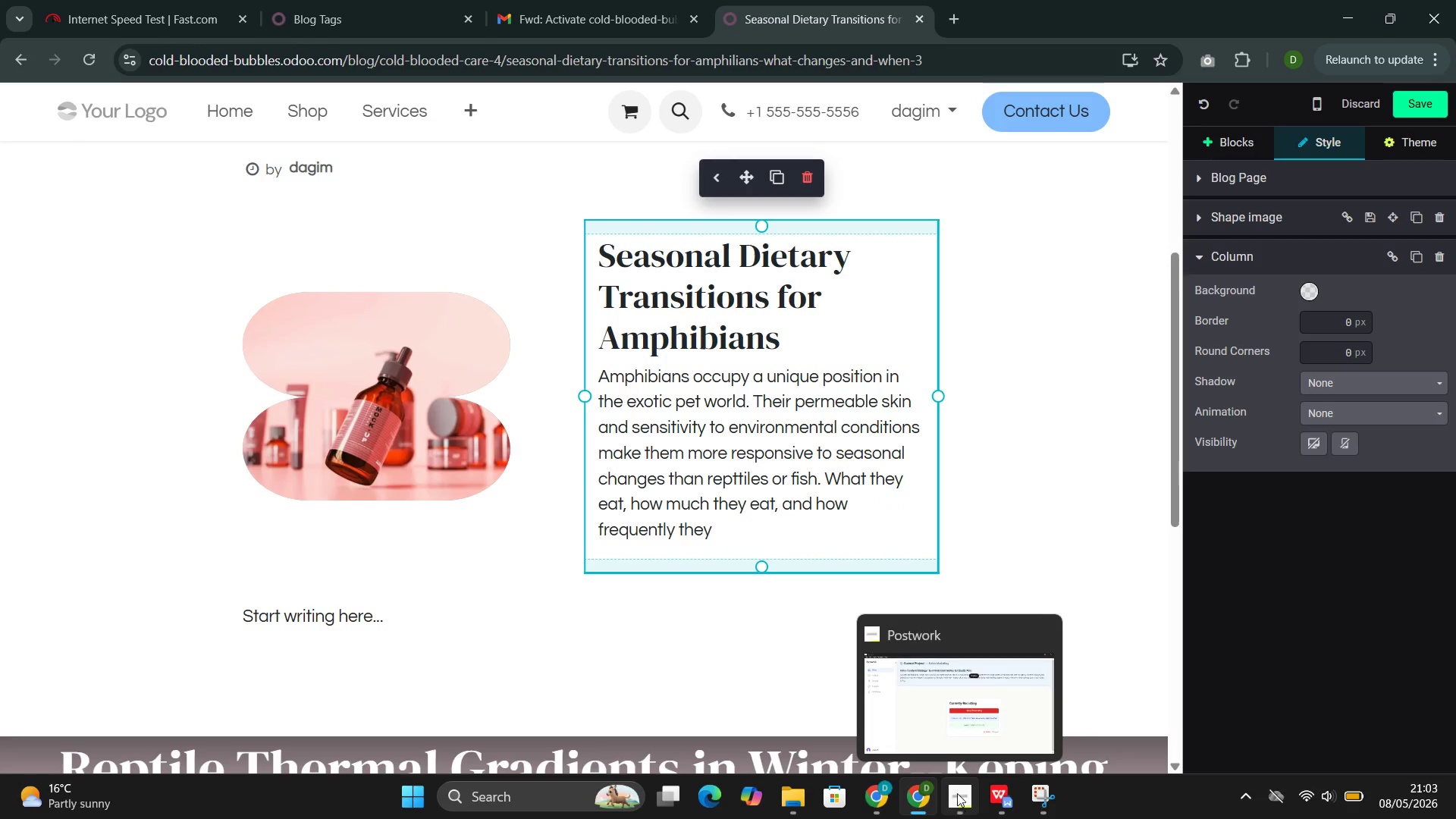 
left_click([890, 683])